 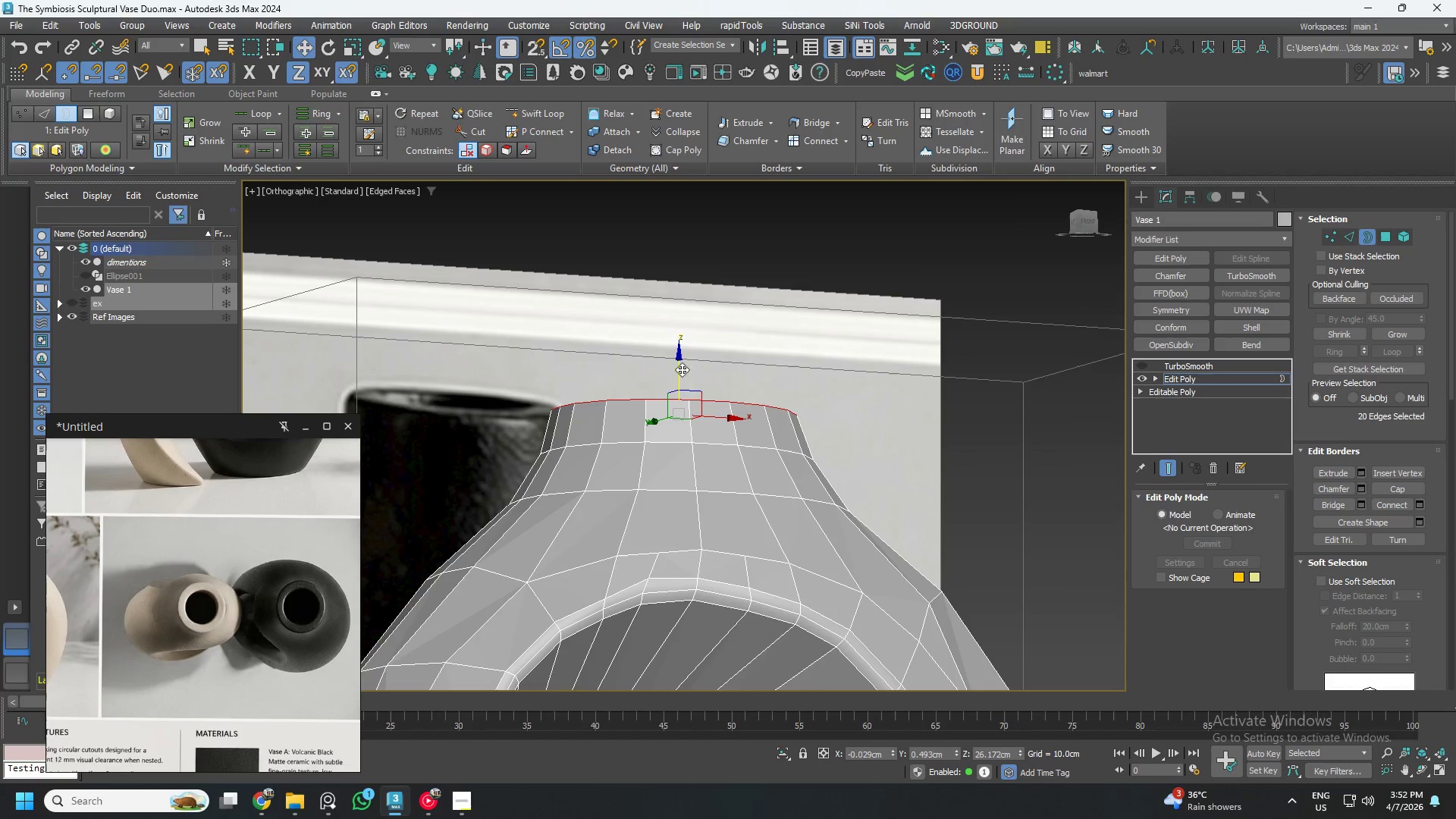 
left_click_drag(start_coordinate=[678, 379], to_coordinate=[676, 366])
 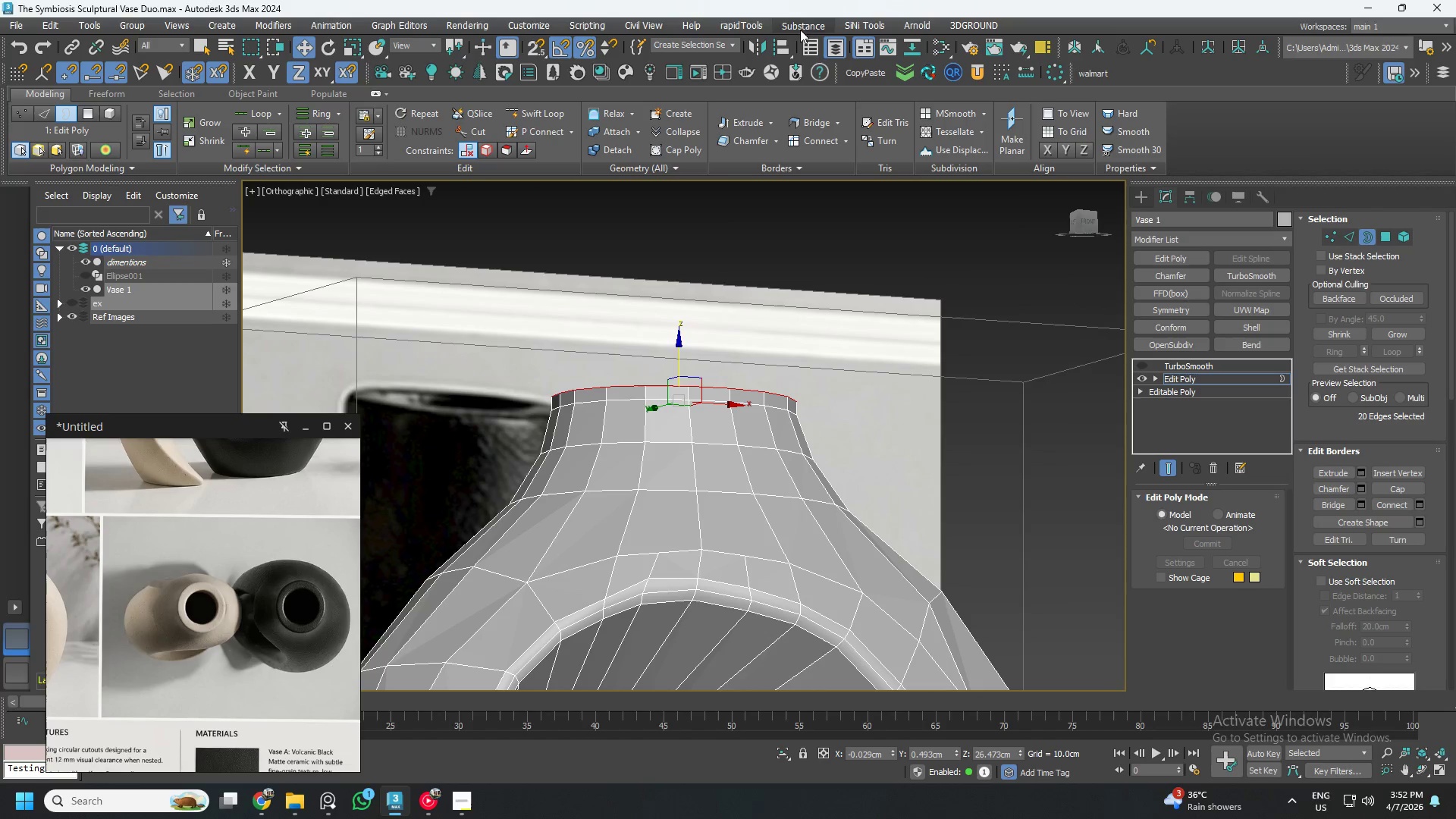 
left_click([745, 29])
 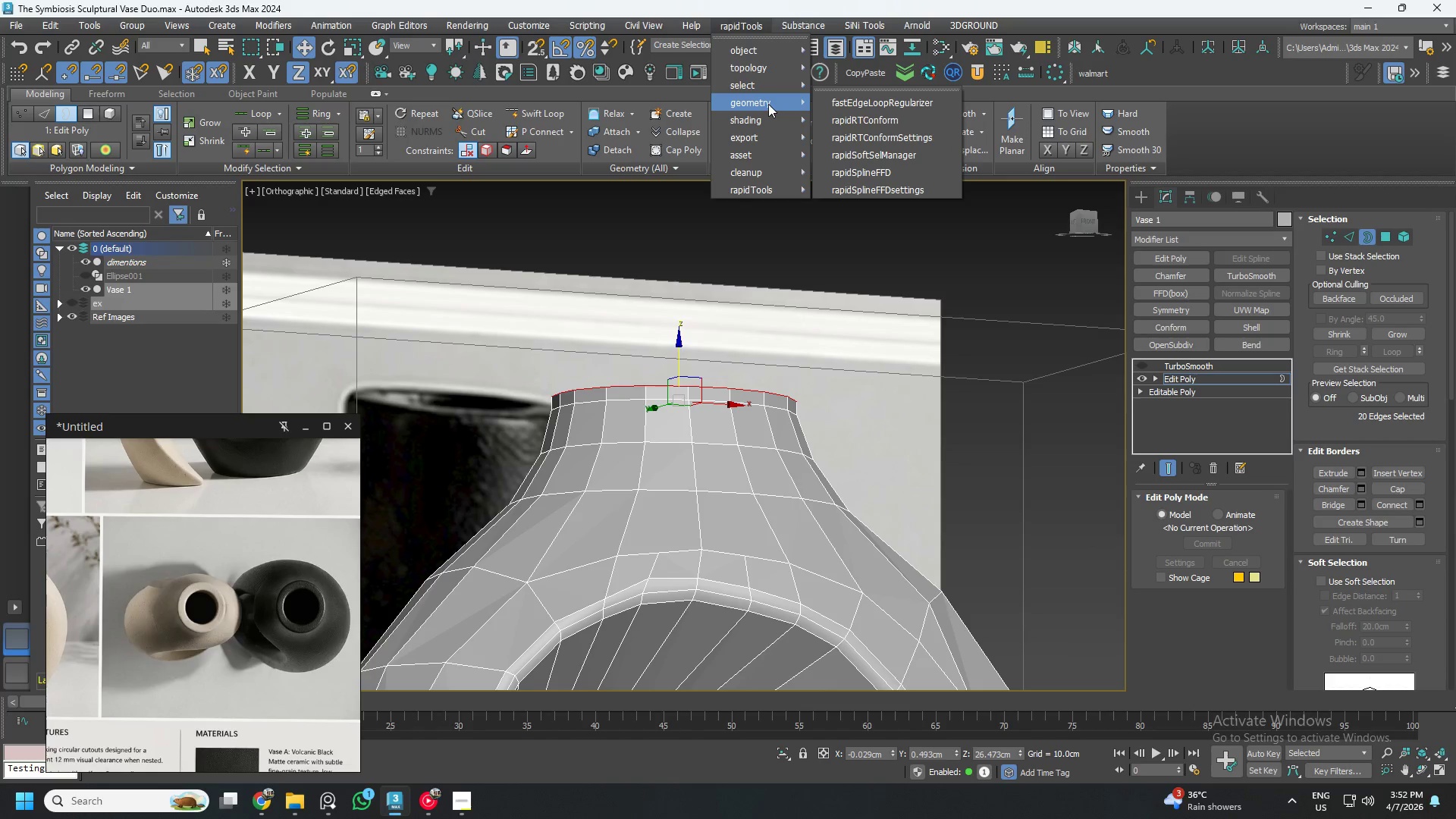 
left_click([865, 99])
 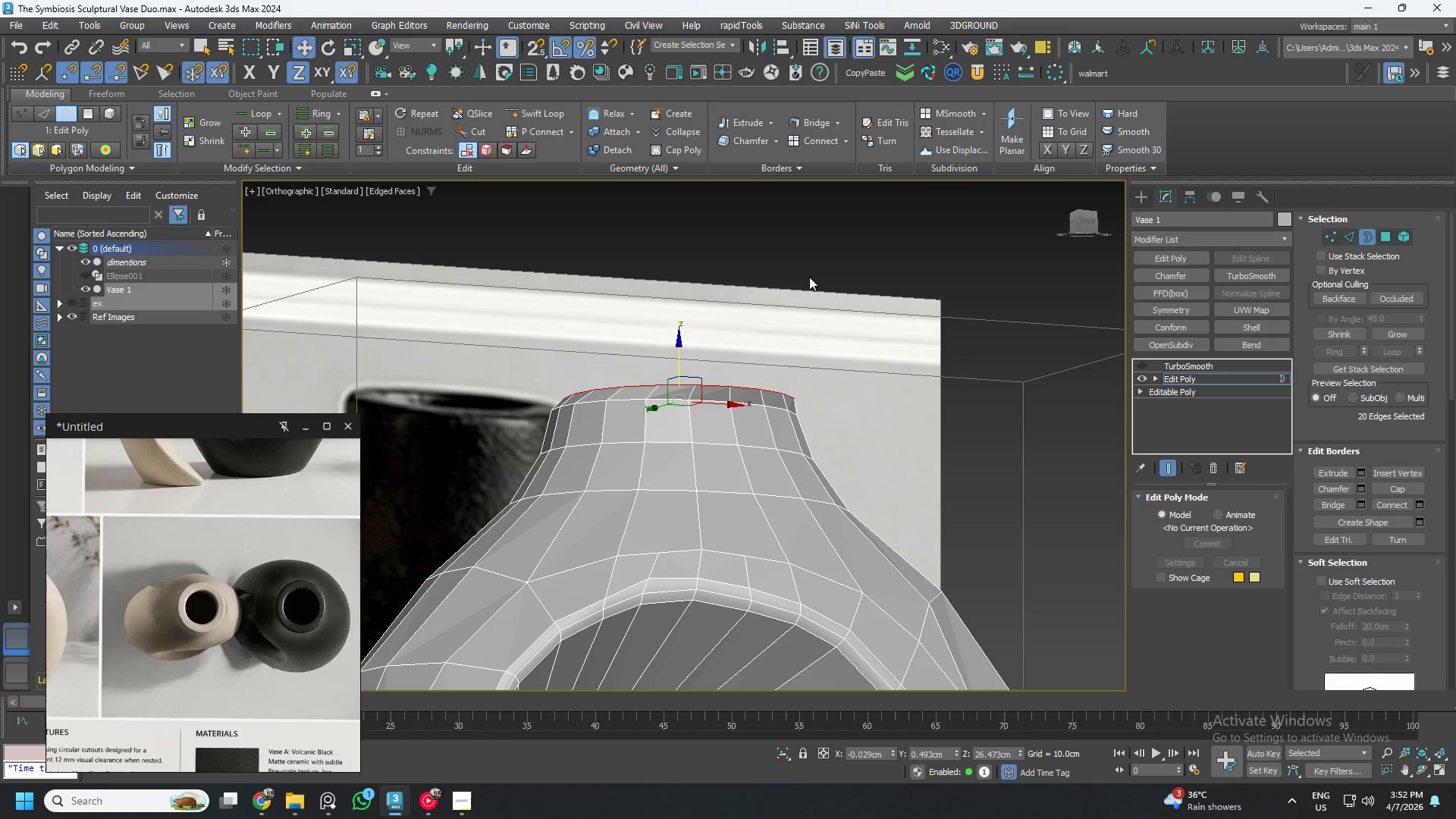 
hold_key(key=AltLeft, duration=1.19)
 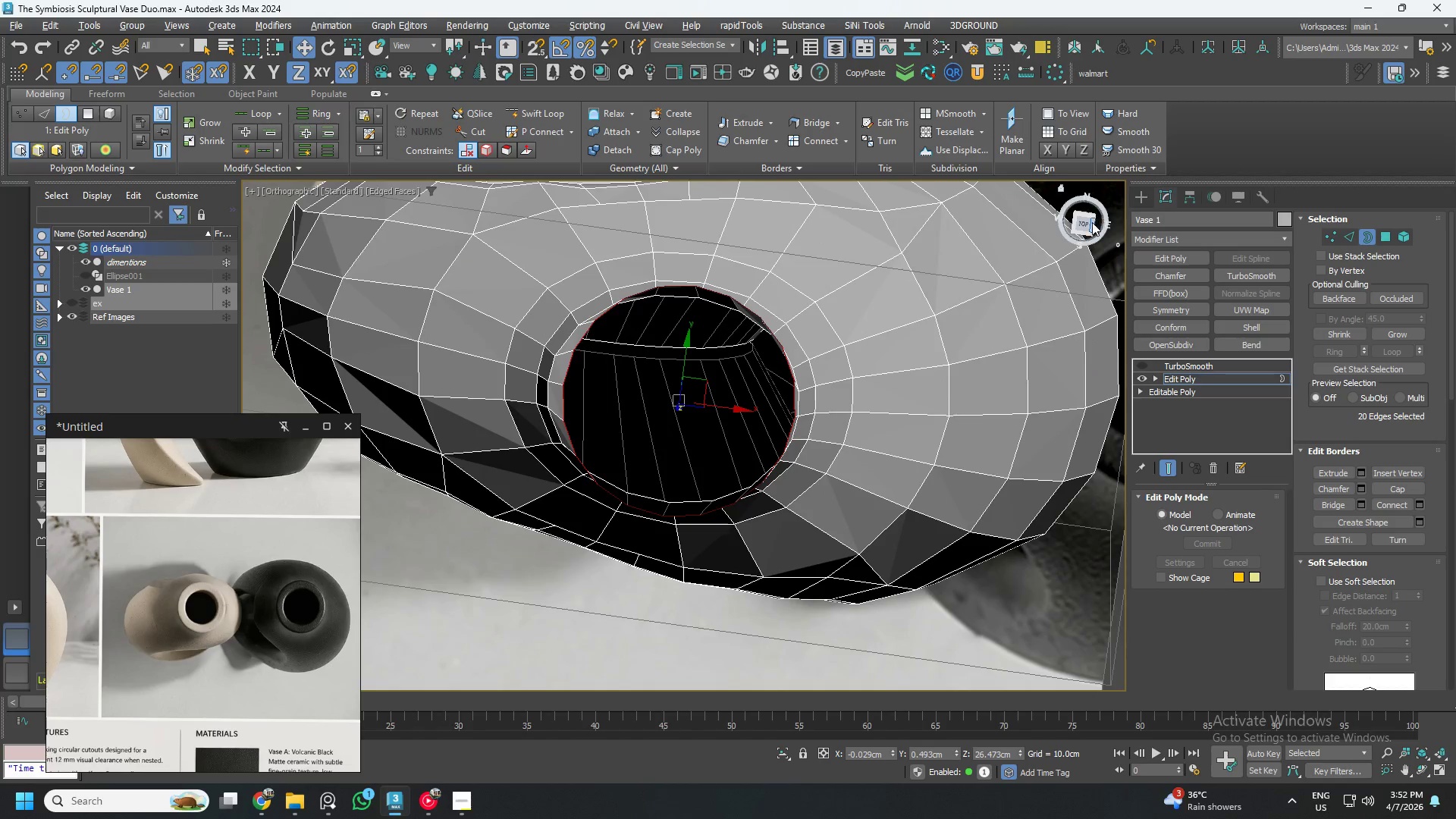 
left_click([1083, 224])
 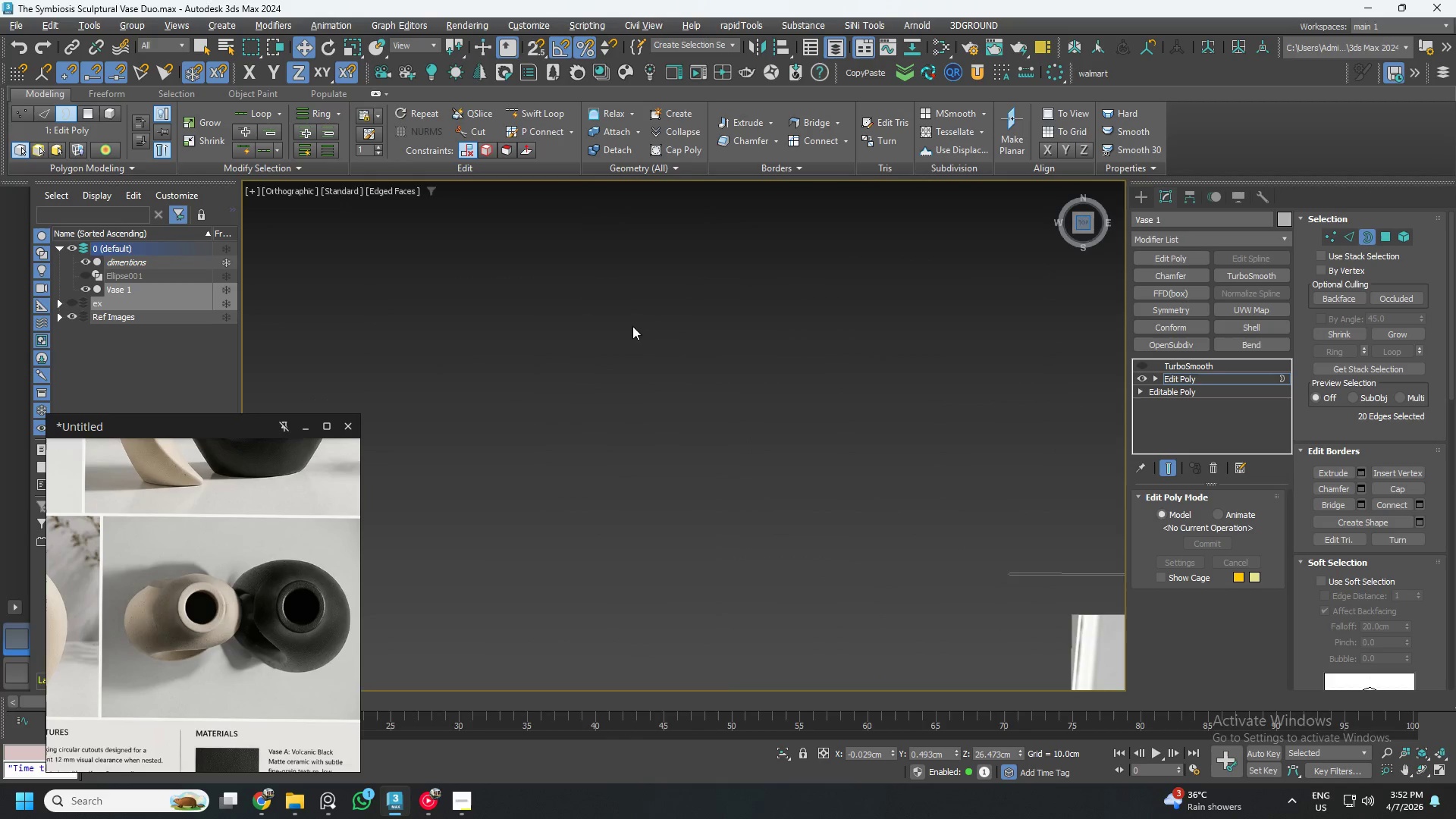 
scroll: coordinate [501, 391], scroll_direction: down, amount: 5.0
 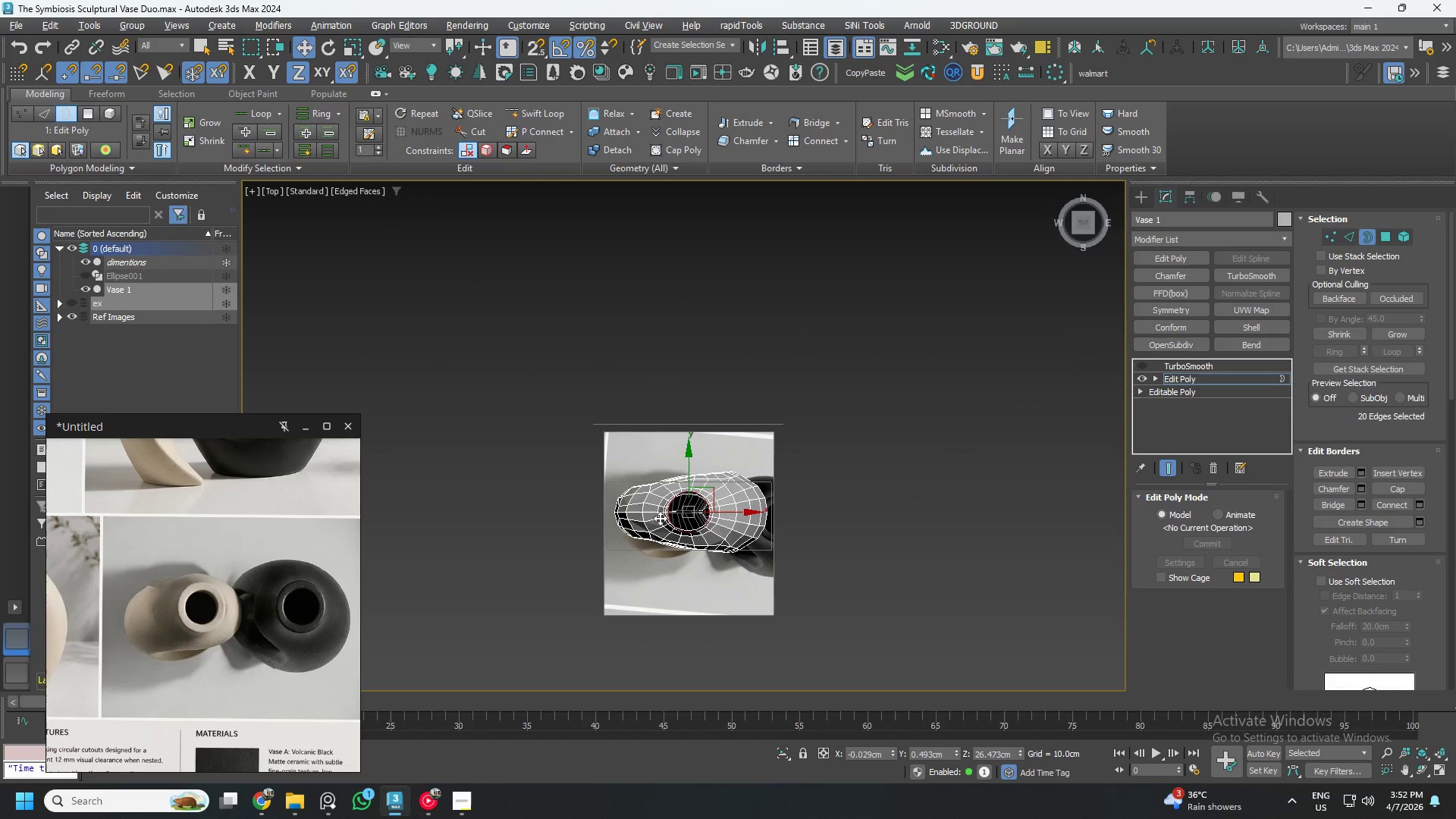 
scroll: coordinate [686, 500], scroll_direction: up, amount: 6.0
 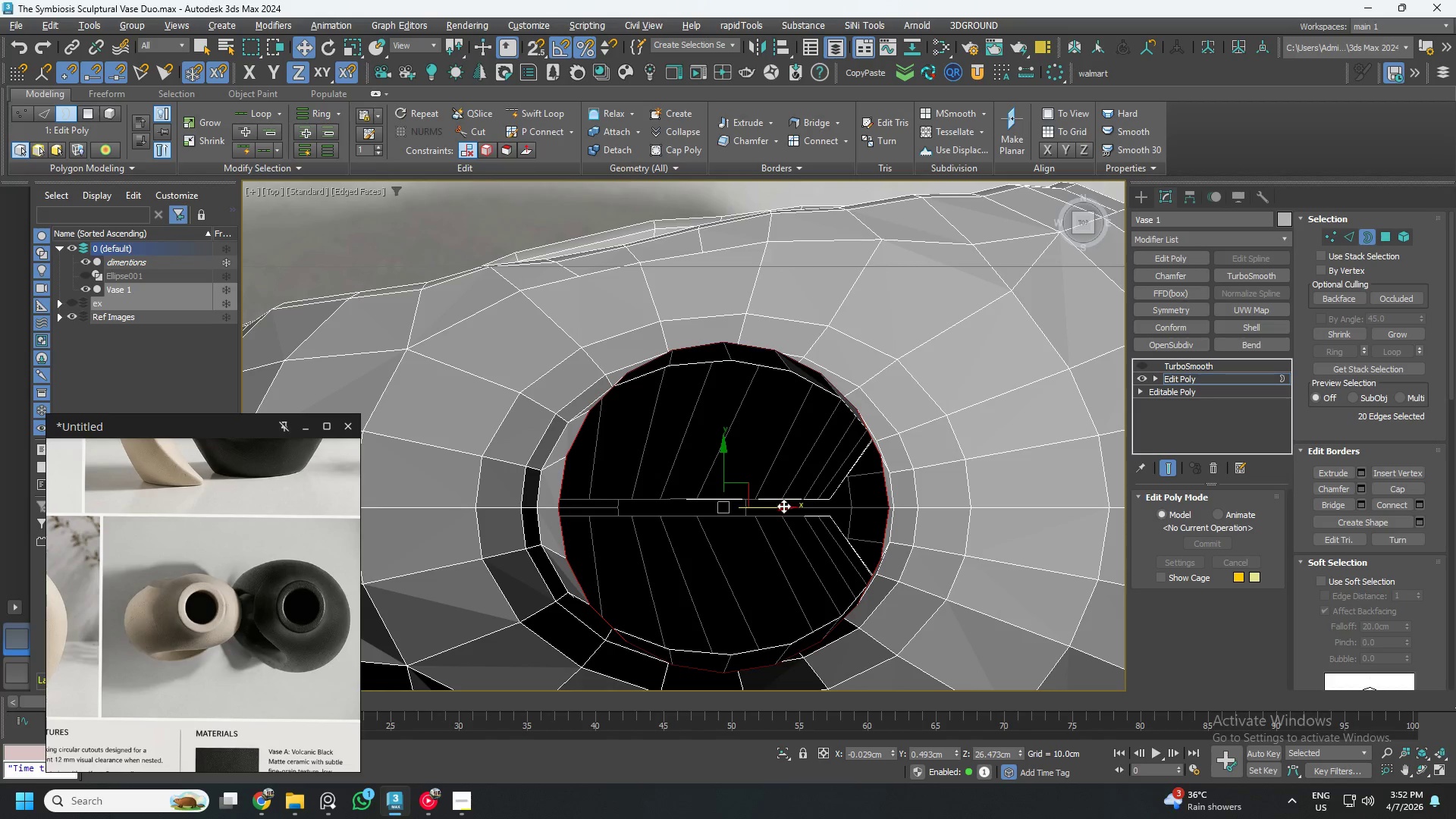 
left_click_drag(start_coordinate=[775, 507], to_coordinate=[767, 510])
 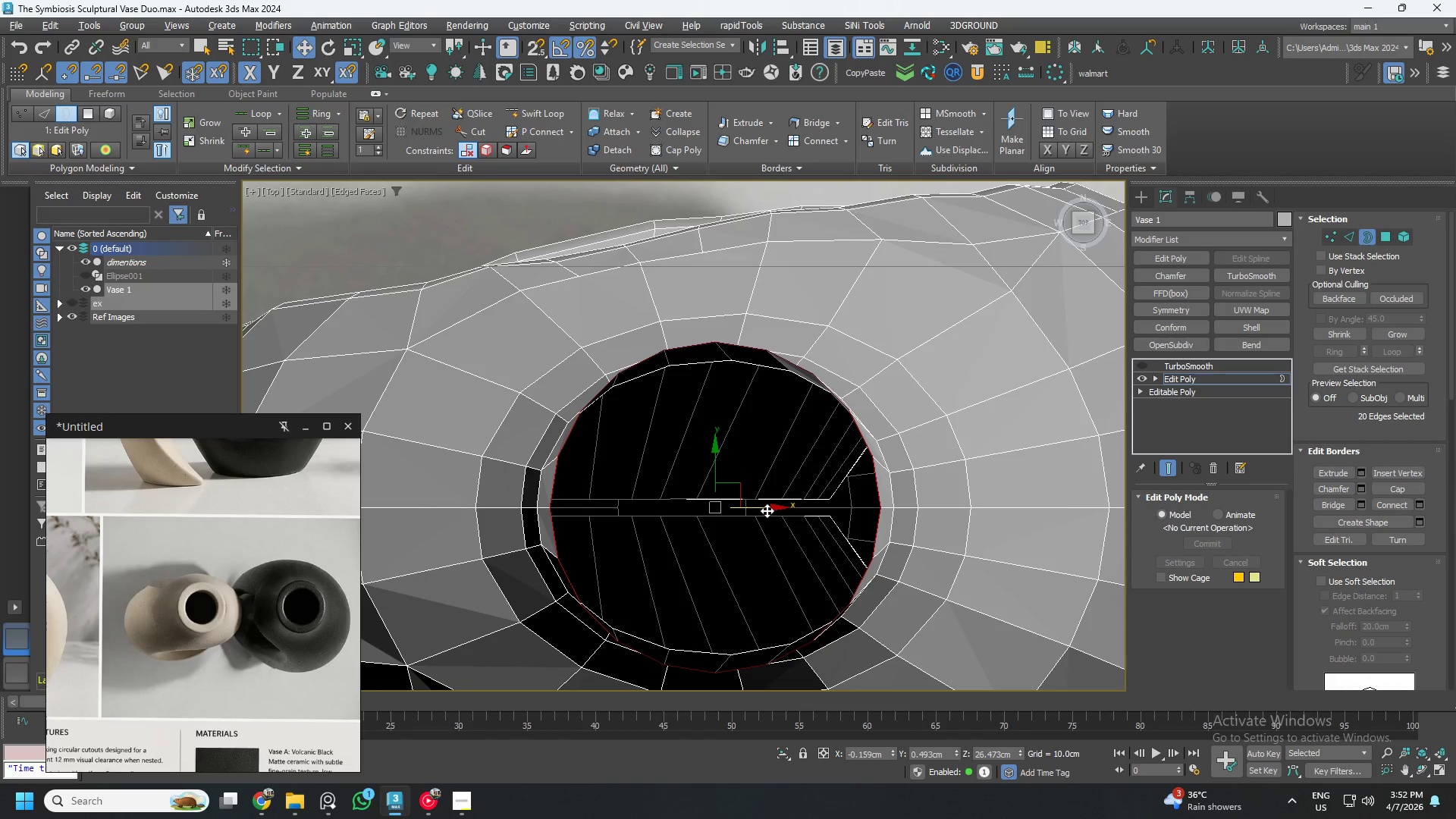 
hold_key(key=AltLeft, duration=0.56)
 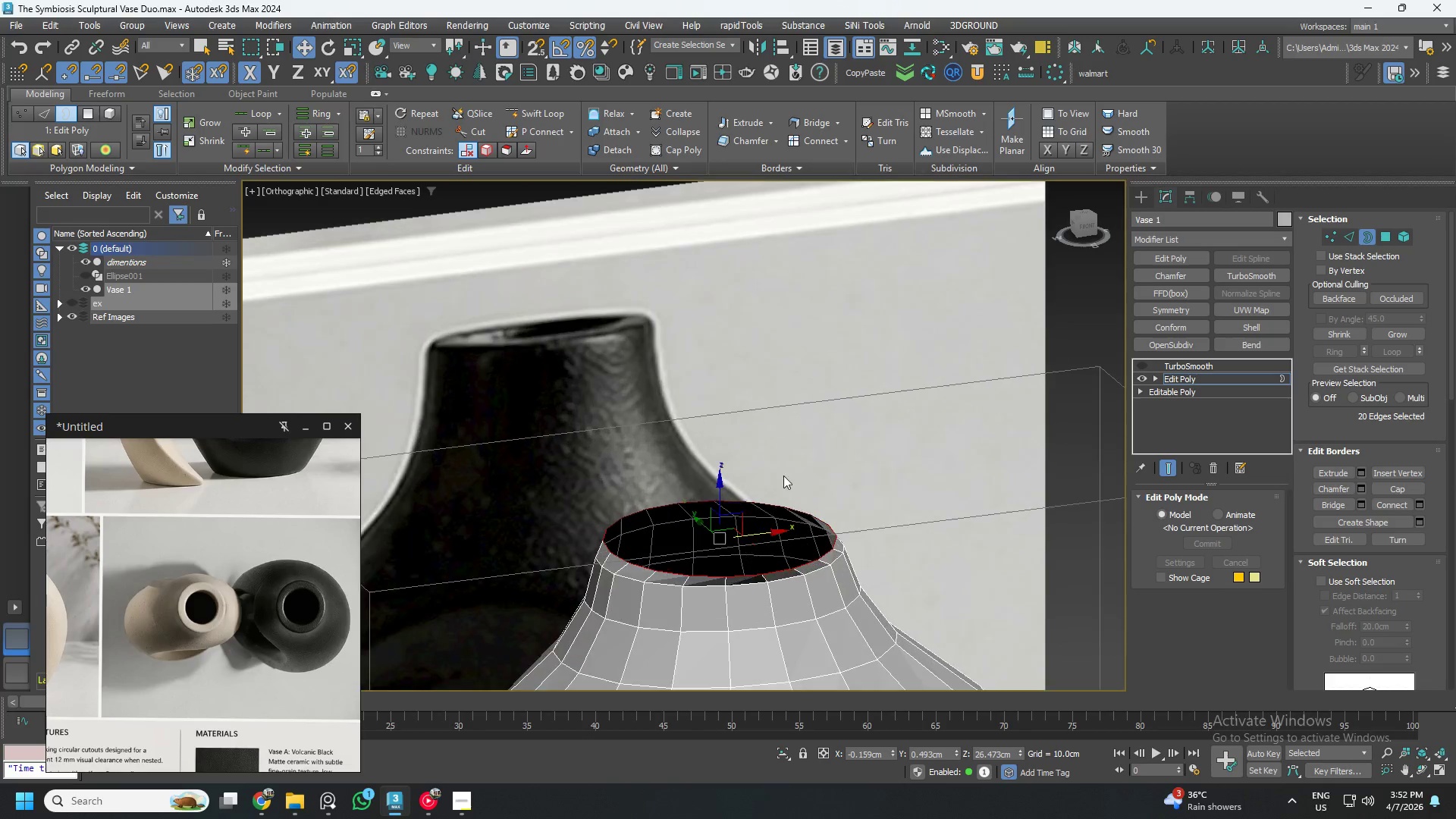 
scroll: coordinate [767, 510], scroll_direction: down, amount: 2.0
 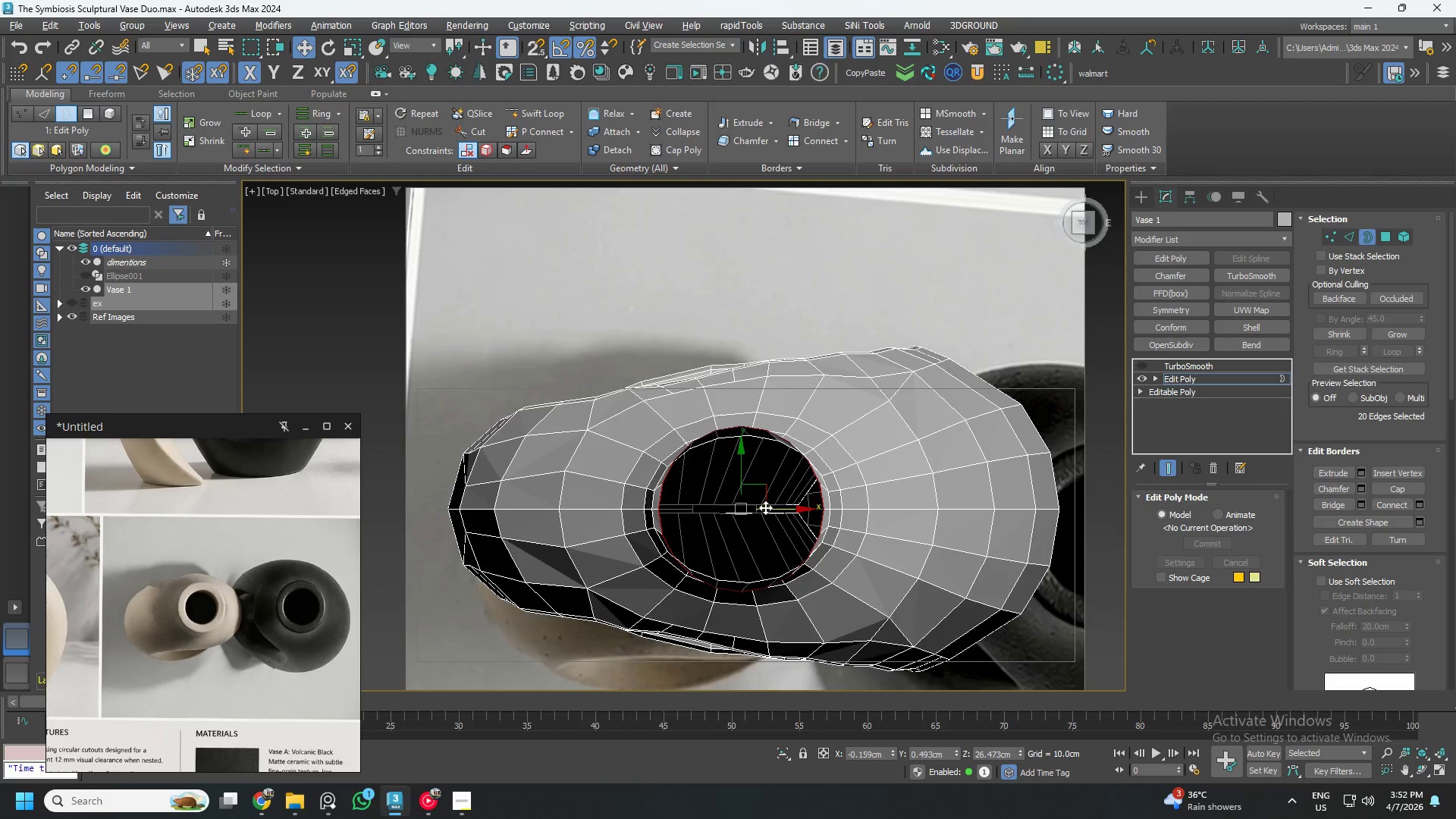 
hold_key(key=AltLeft, duration=0.34)
 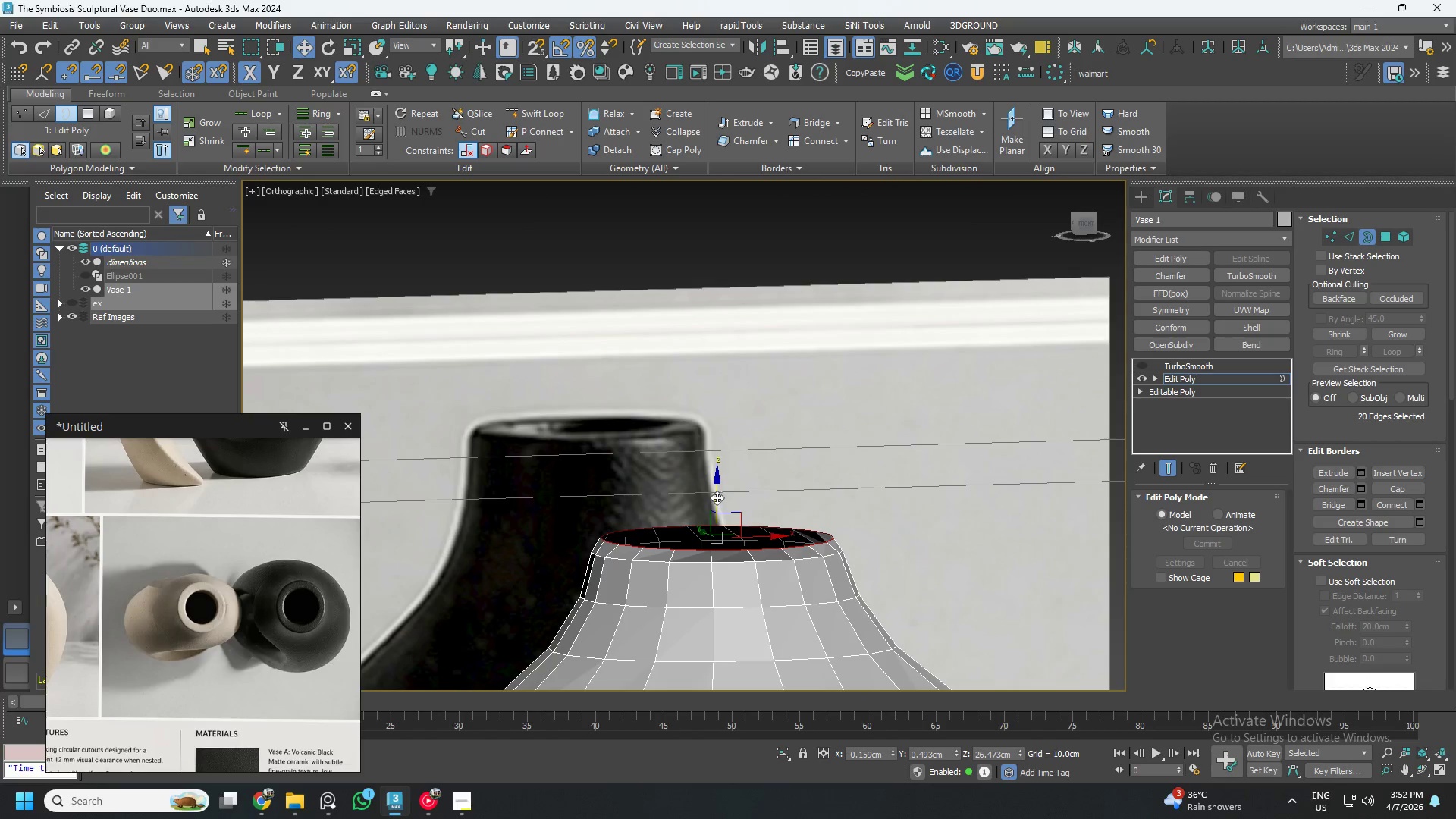 
scroll: coordinate [759, 526], scroll_direction: up, amount: 1.0
 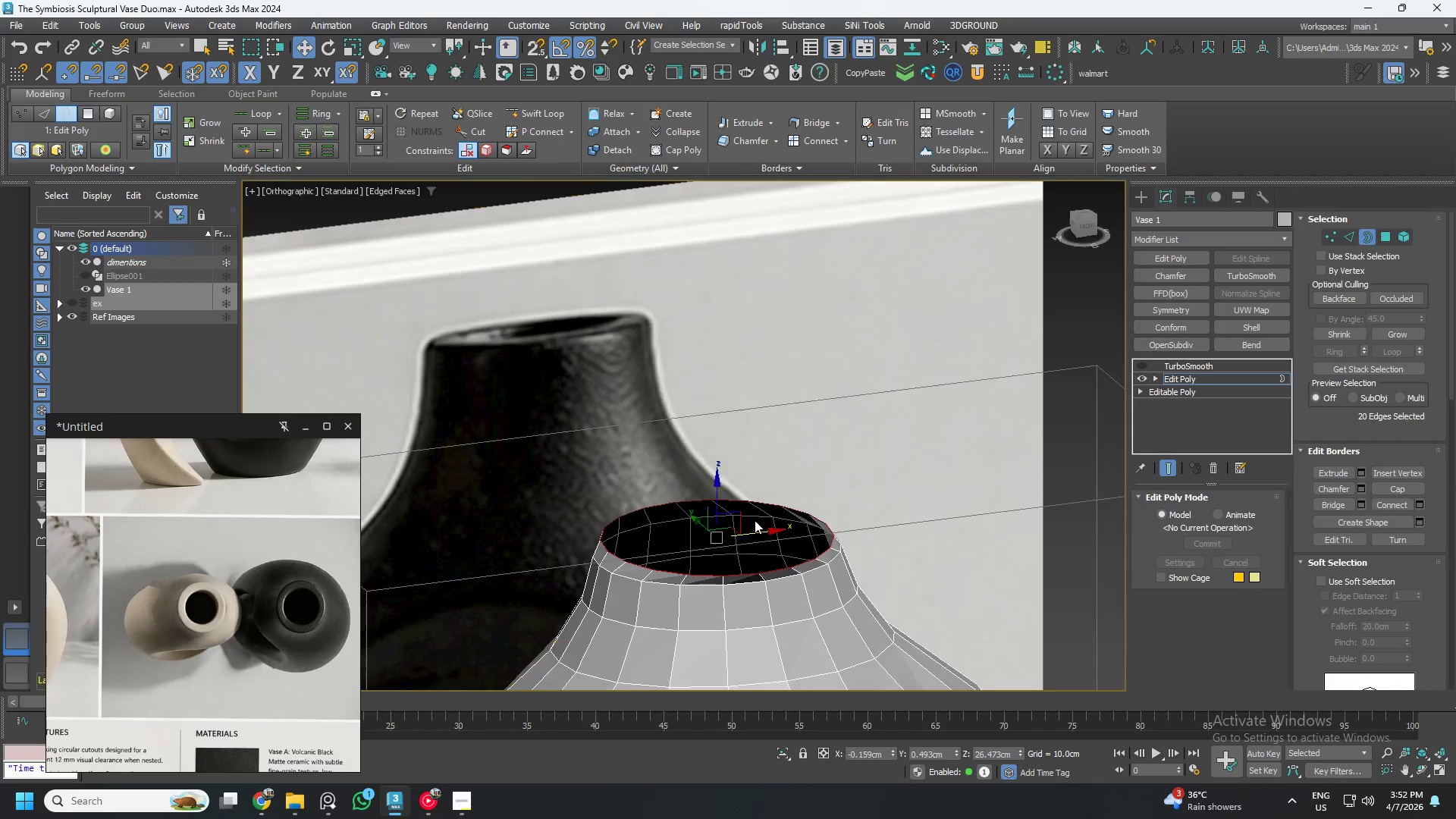 
hold_key(key=ShiftLeft, duration=1.5)
left_click_drag(start_coordinate=[717, 497], to_coordinate=[714, 460])
 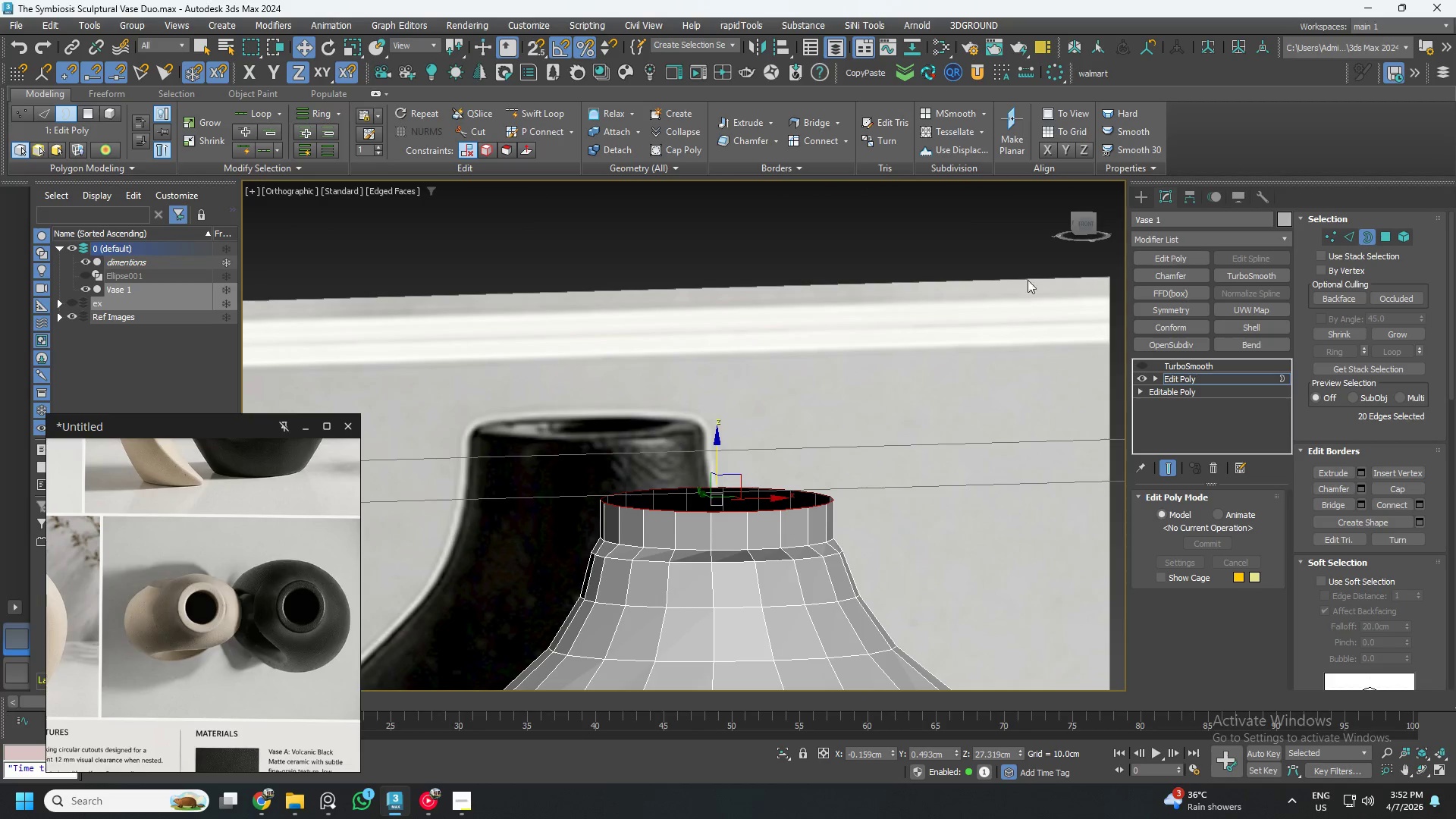 
hold_key(key=ShiftLeft, duration=0.45)
 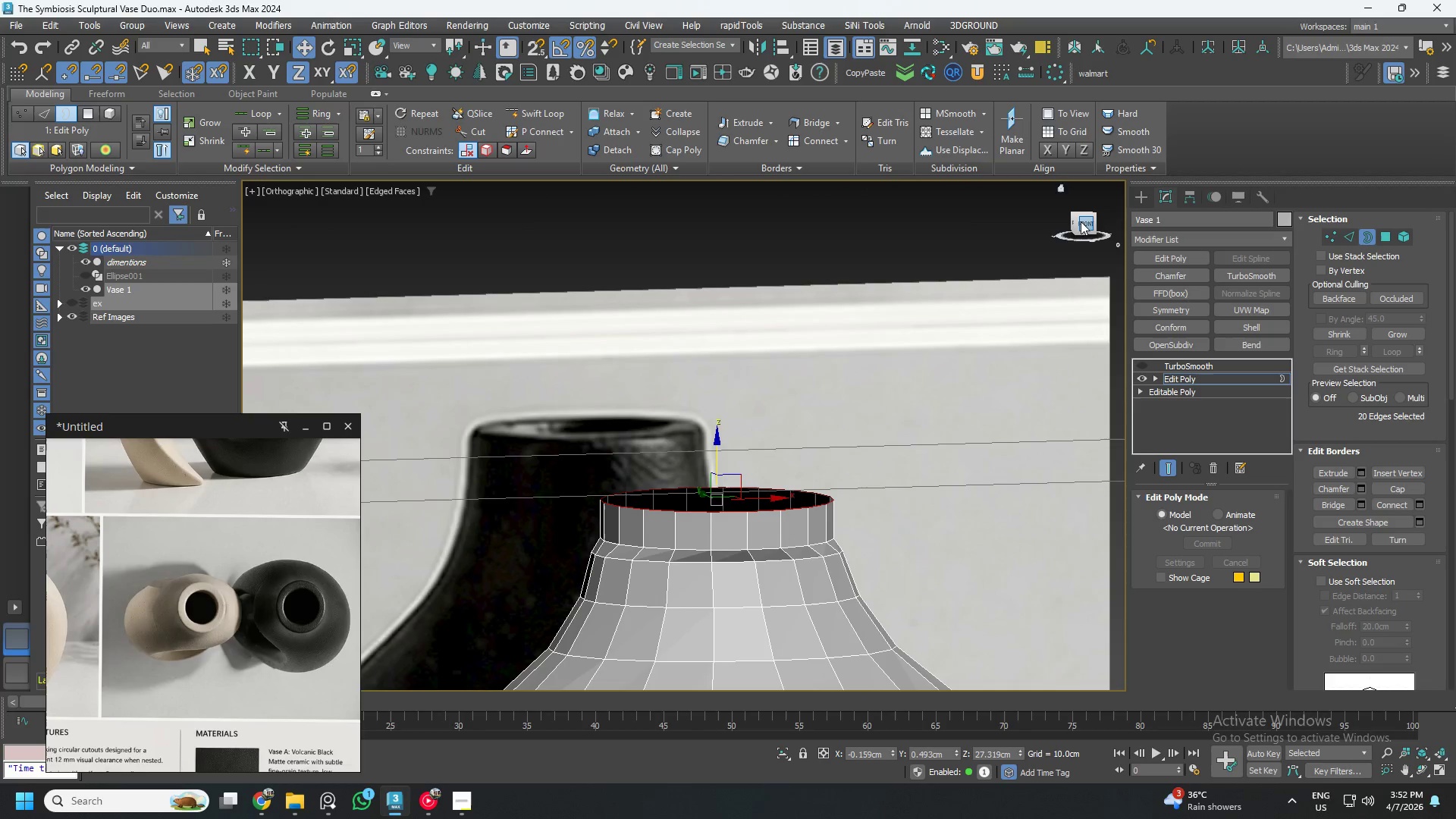 
left_click([1086, 221])
 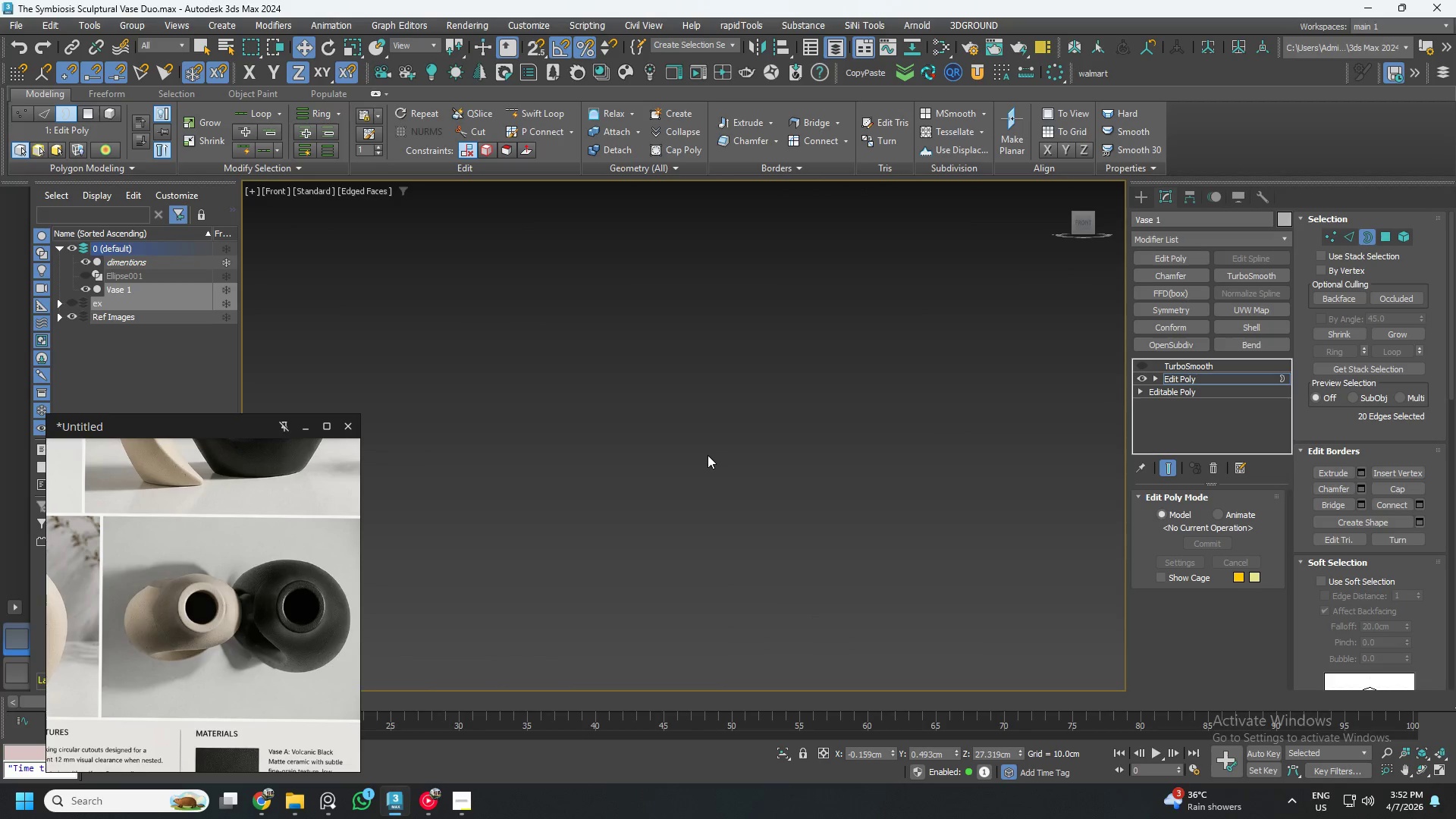 
key(Z)
 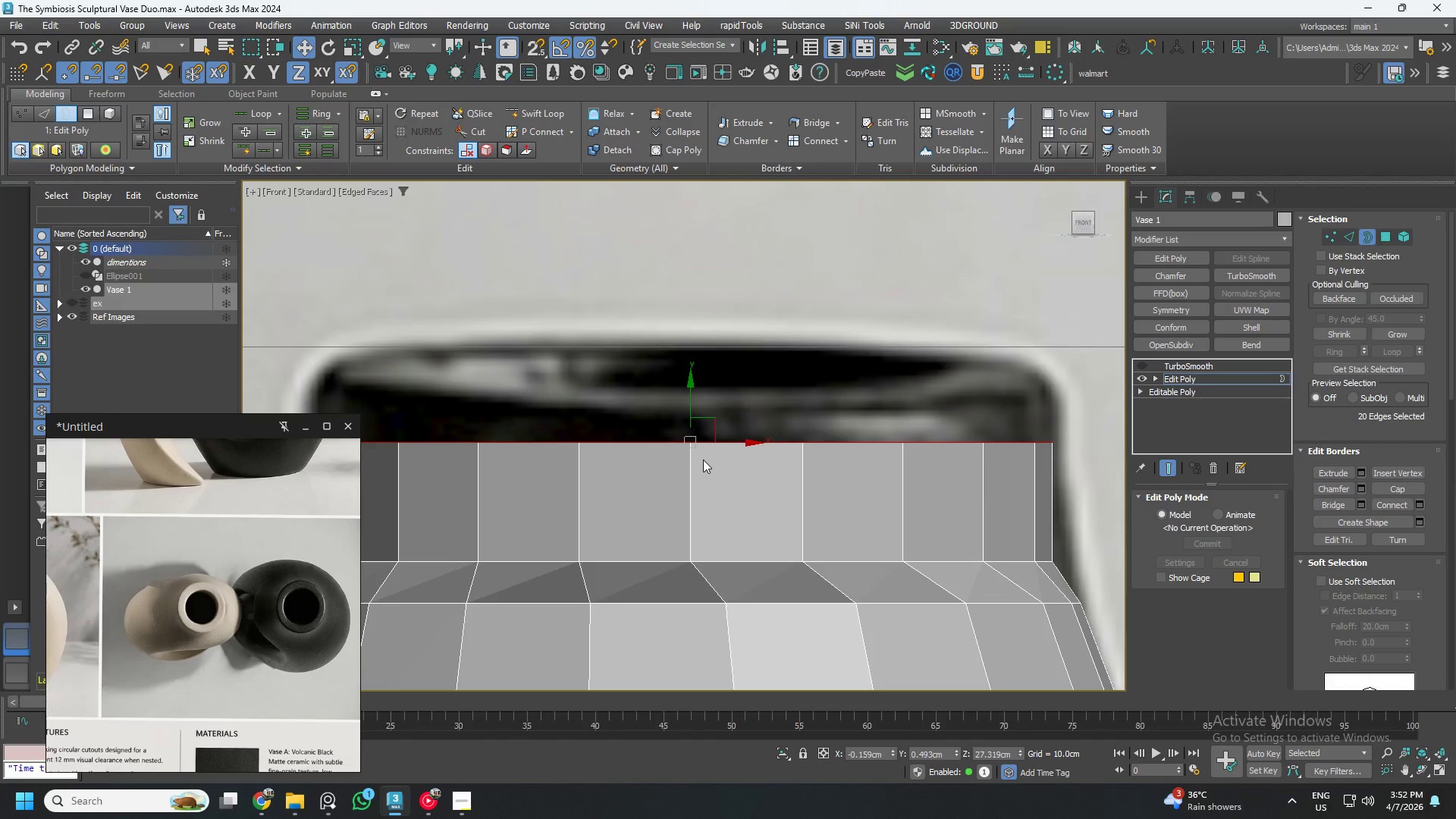 
scroll: coordinate [705, 460], scroll_direction: down, amount: 1.0
 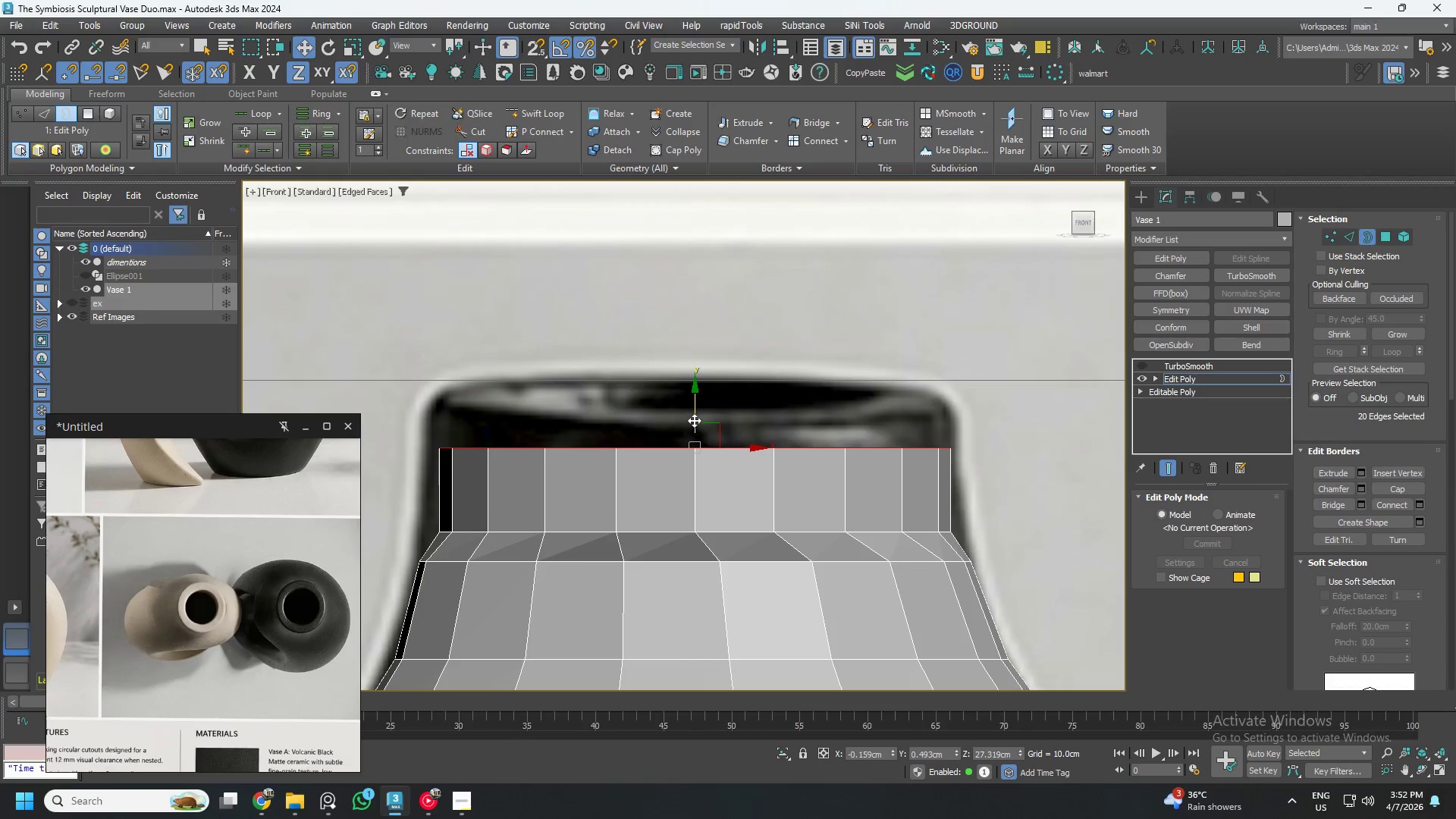 
left_click_drag(start_coordinate=[694, 413], to_coordinate=[694, 417])
 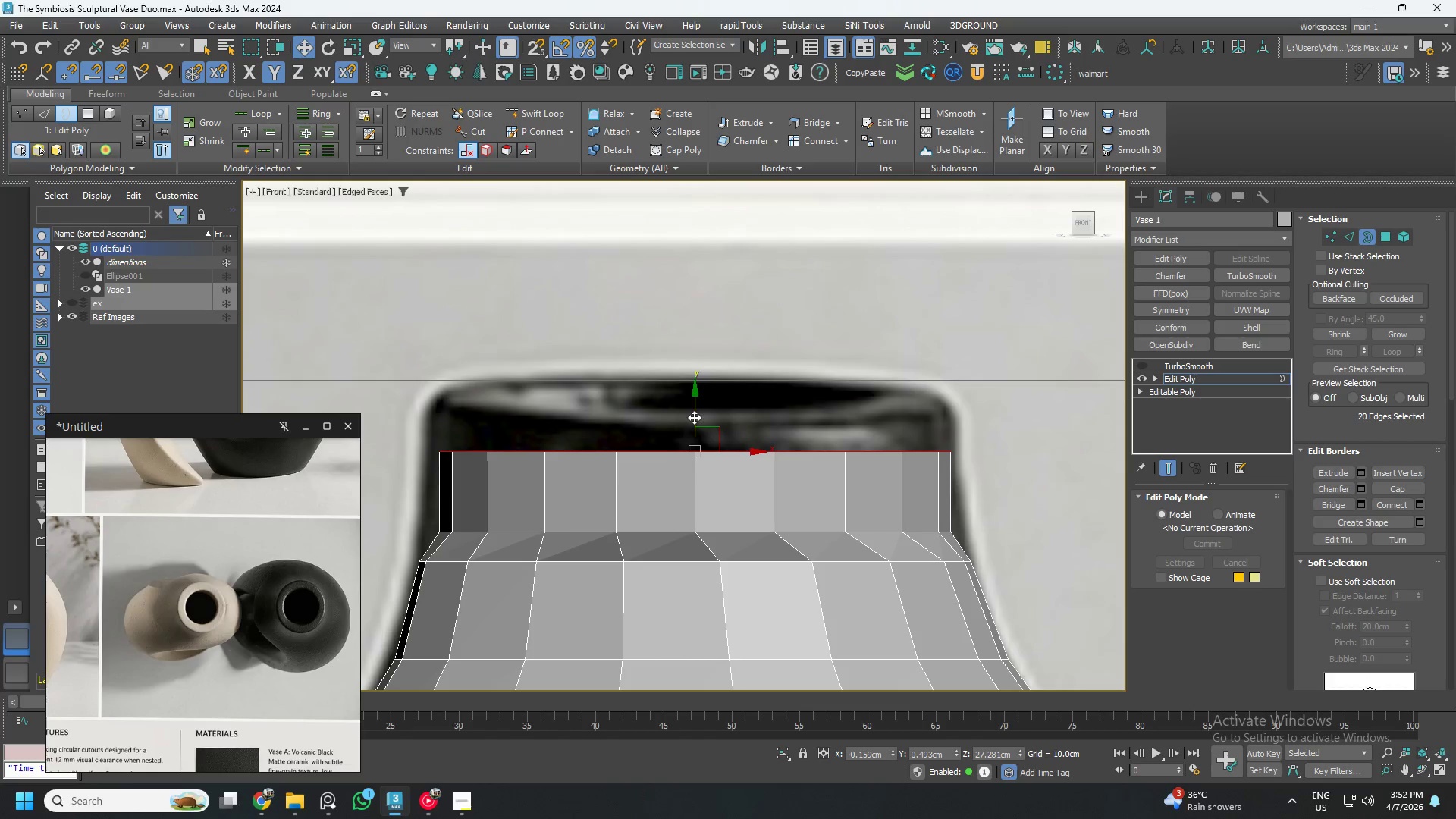 
hold_key(key=ShiftLeft, duration=1.22)
left_click_drag(start_coordinate=[694, 417], to_coordinate=[691, 380])
 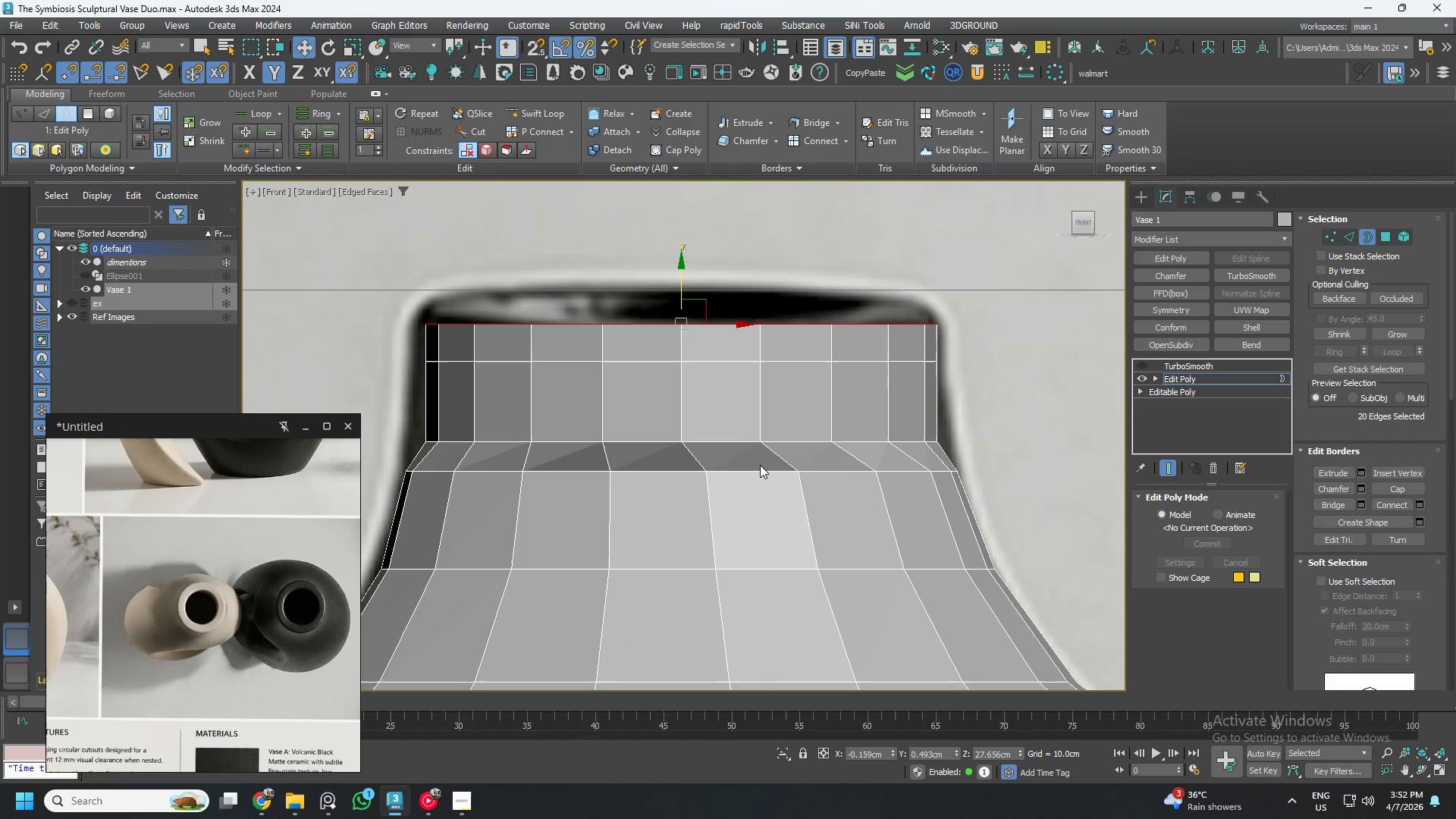 
key(2)
 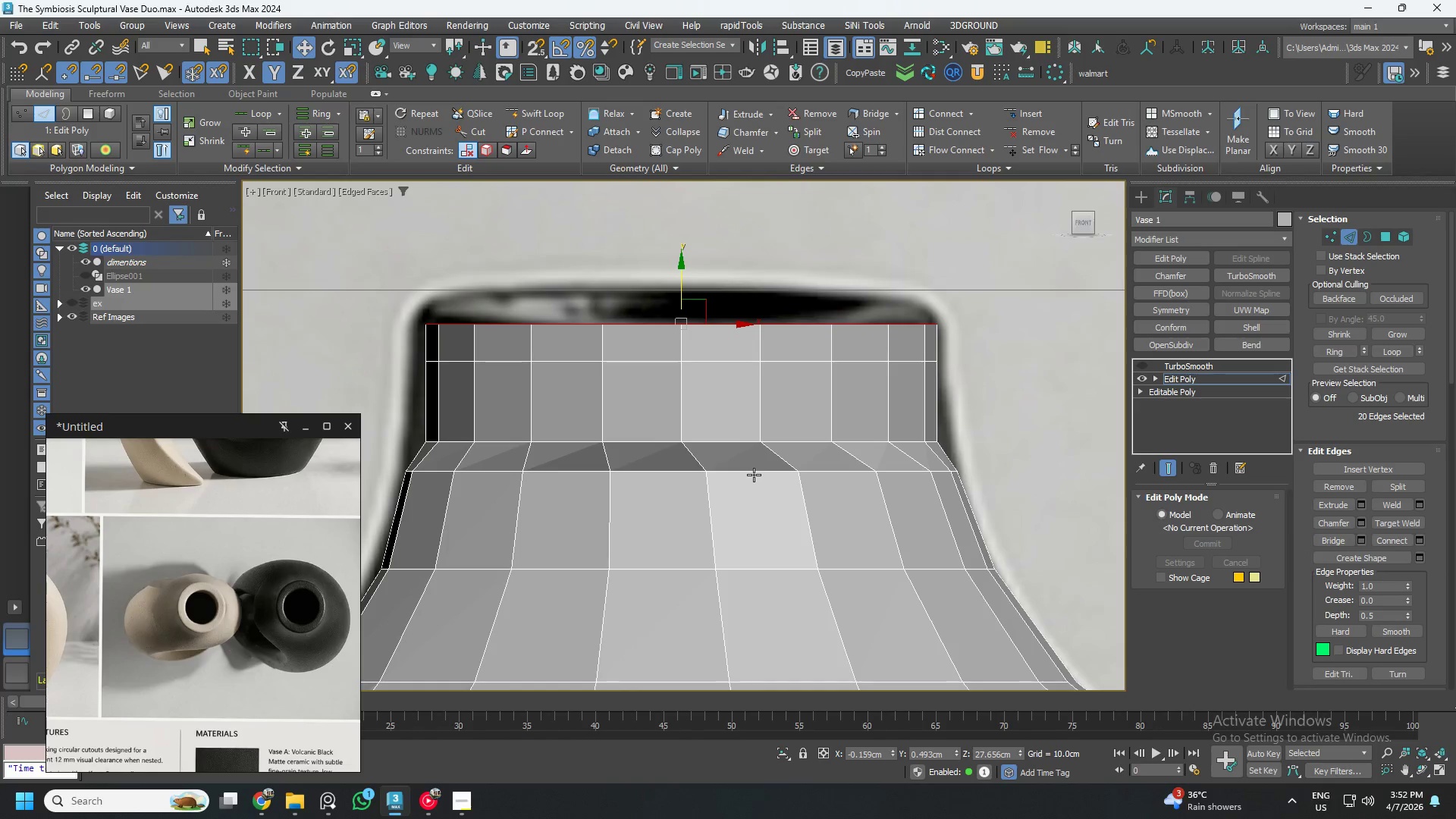 
double_click([754, 475])
 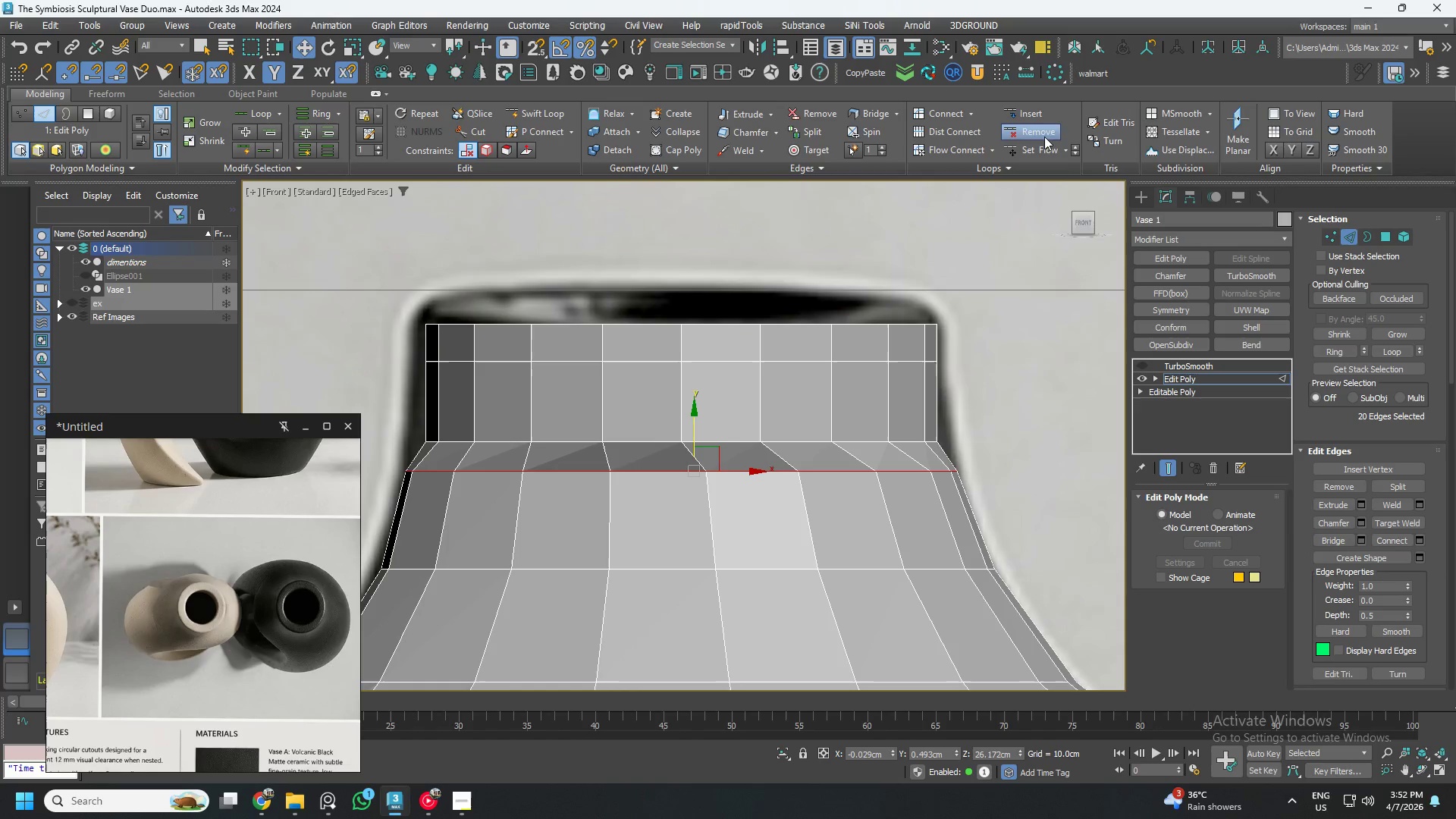 
left_click([1040, 150])
 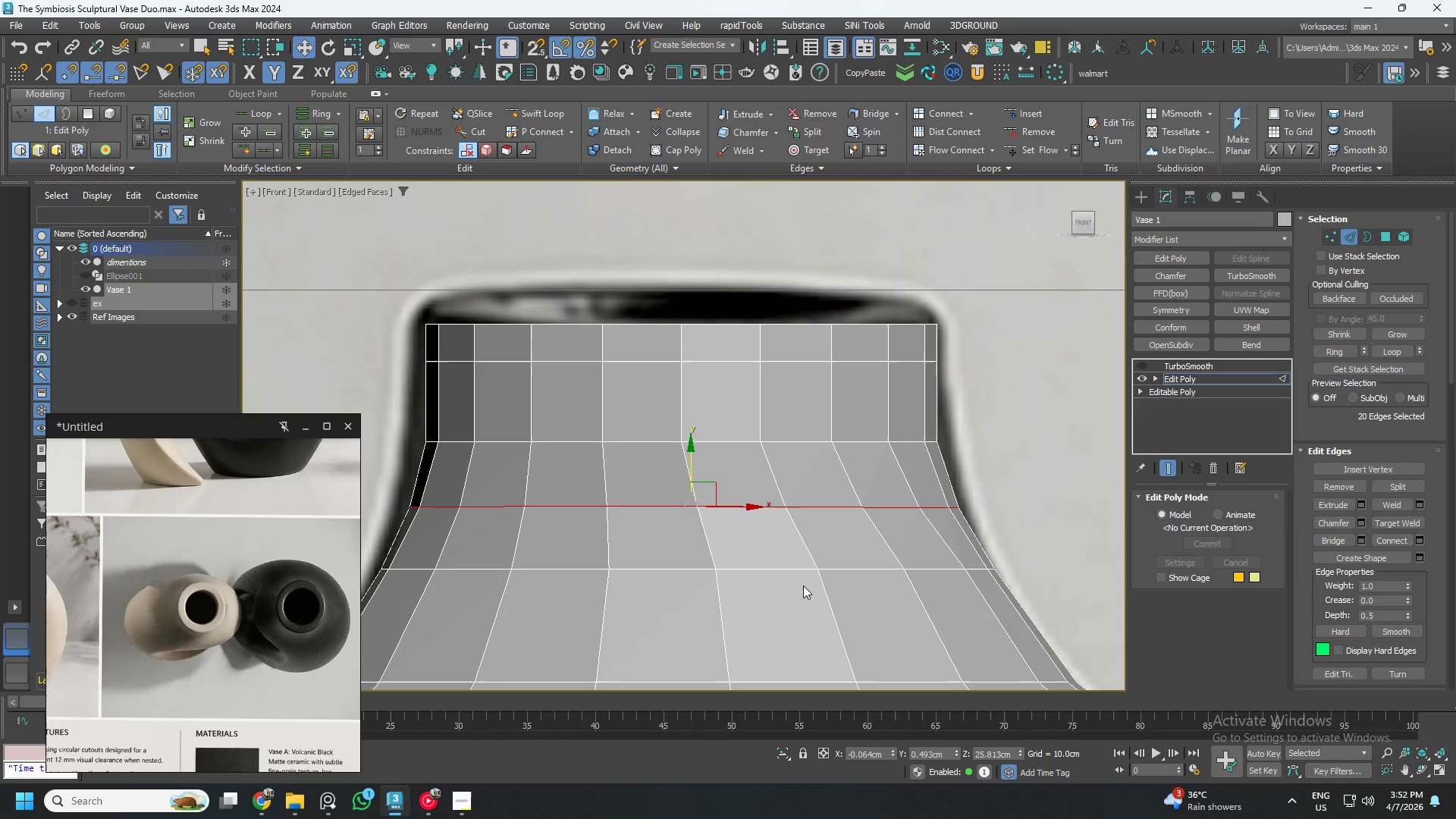 
double_click([799, 573])
 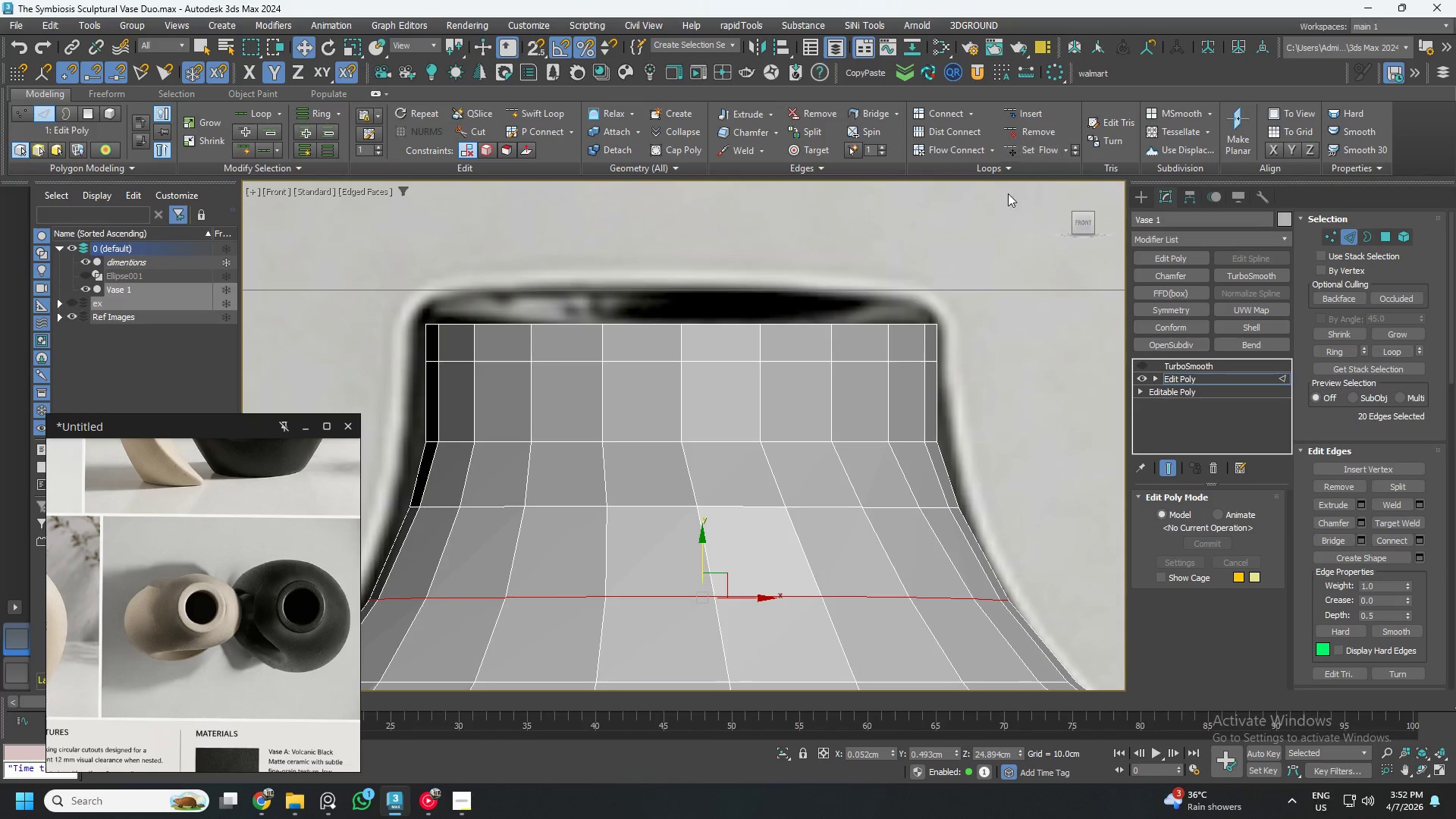 
scroll: coordinate [918, 459], scroll_direction: down, amount: 2.0
 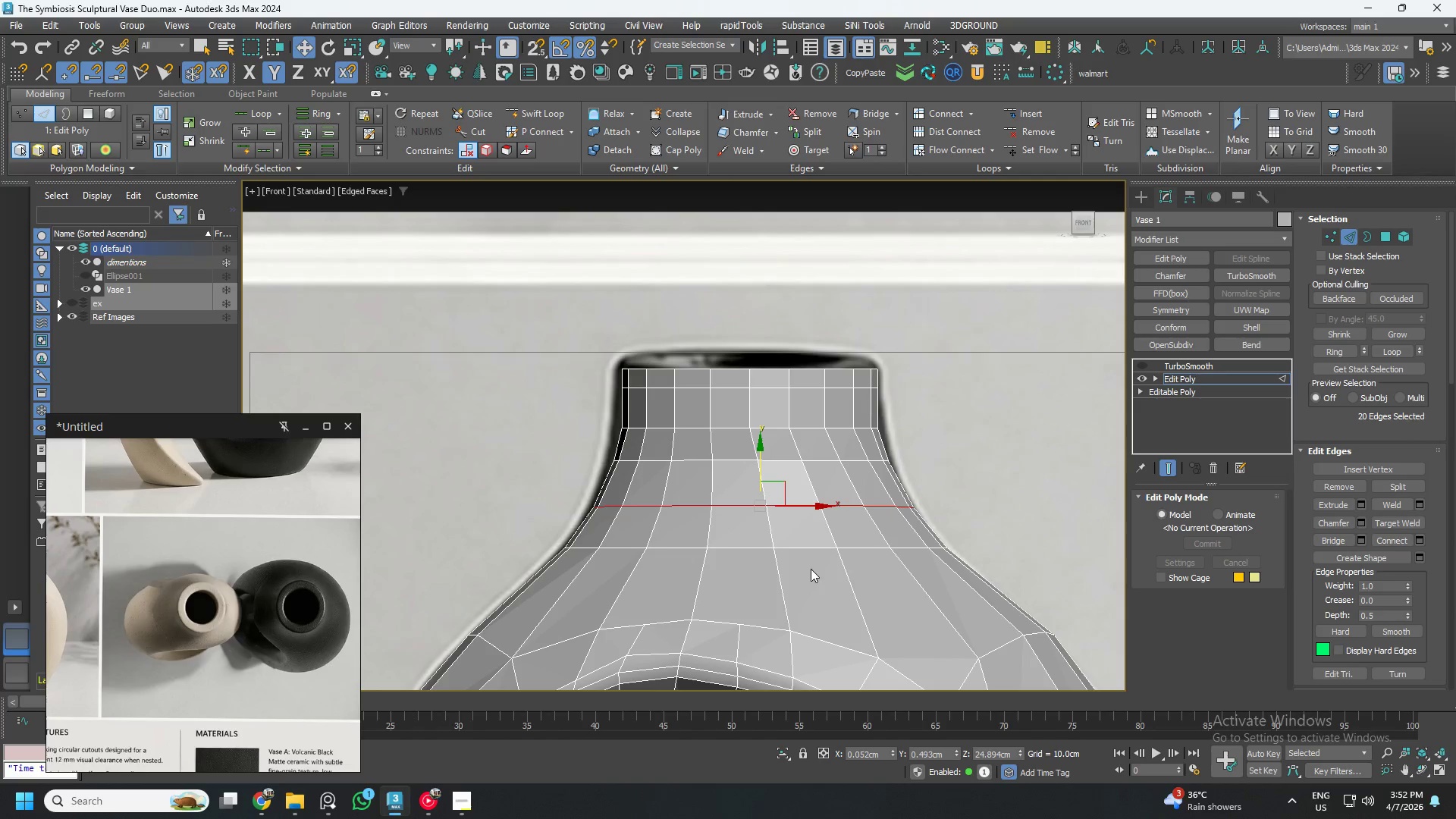 
double_click([806, 553])
 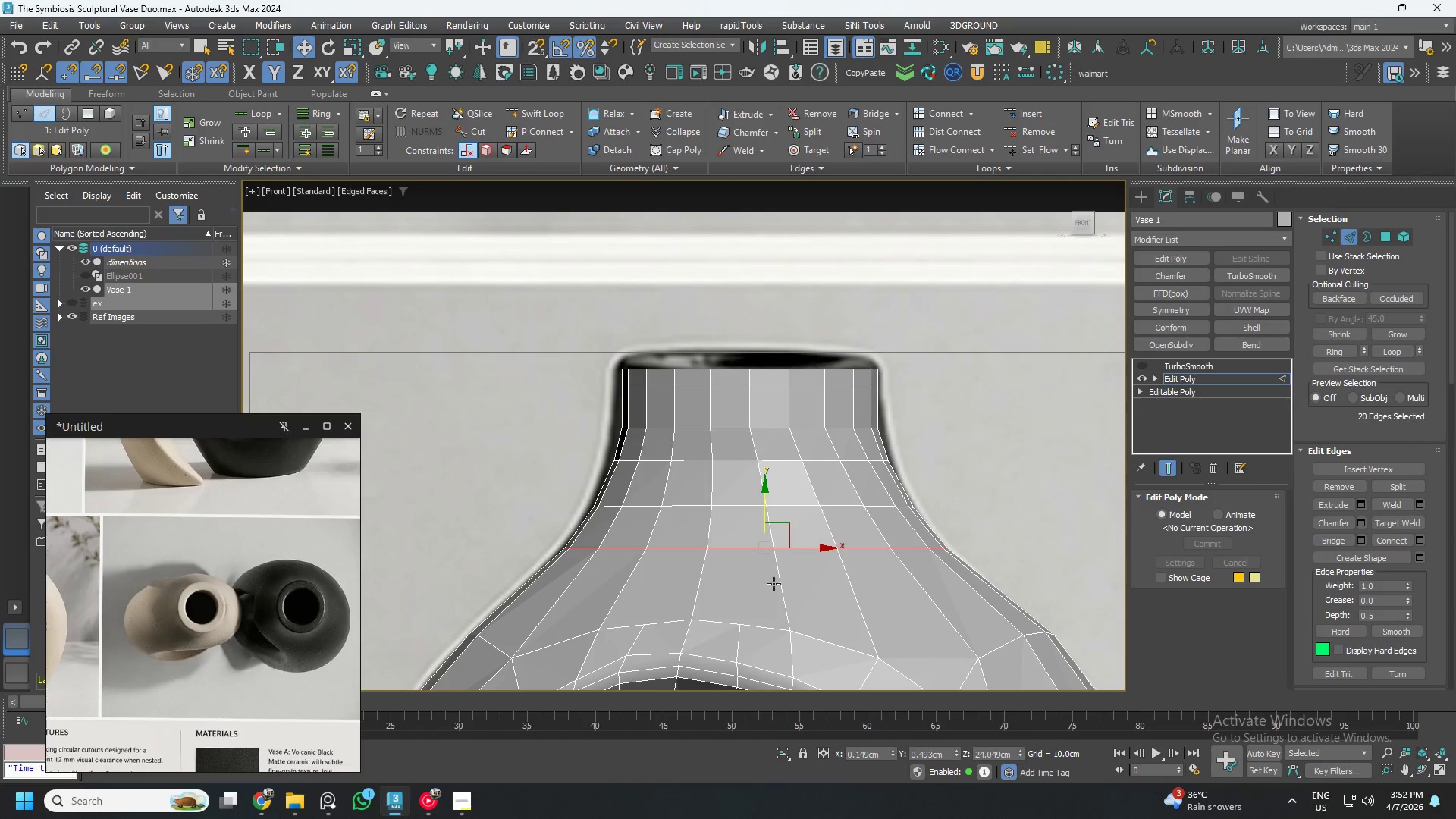 
scroll: coordinate [760, 590], scroll_direction: down, amount: 1.0
 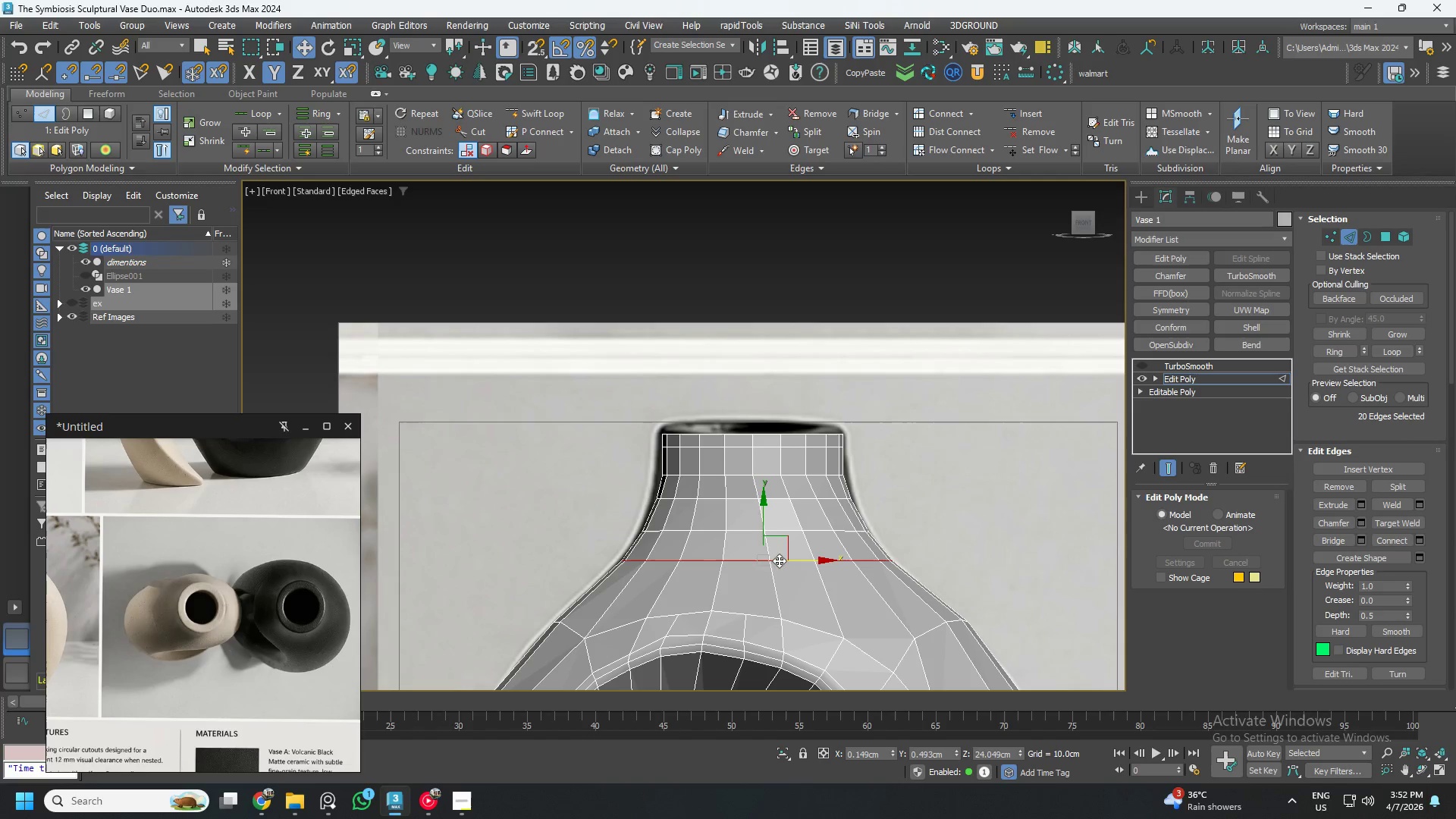 
key(Alt+AltLeft)
 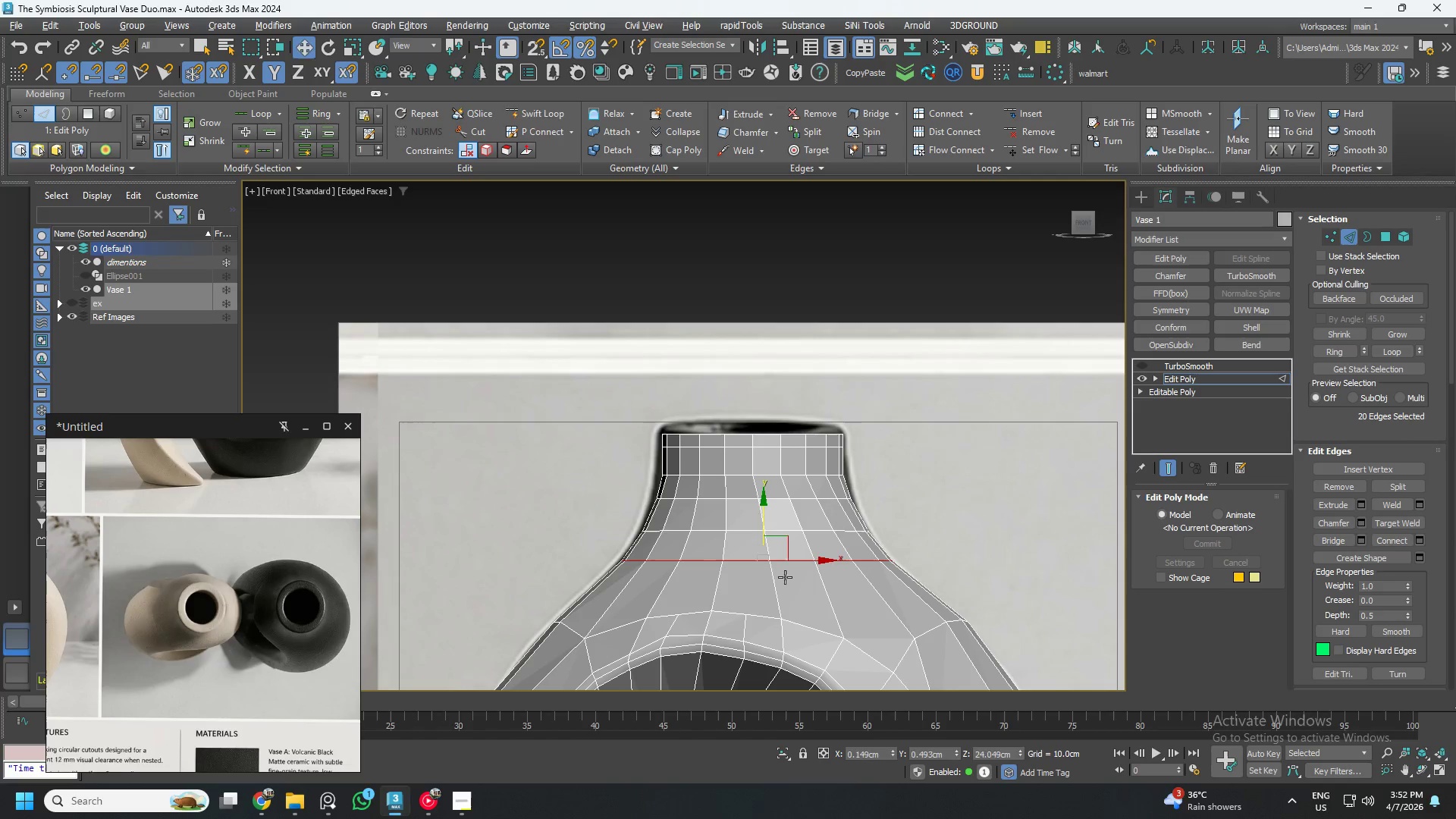 
key(Alt+1)
 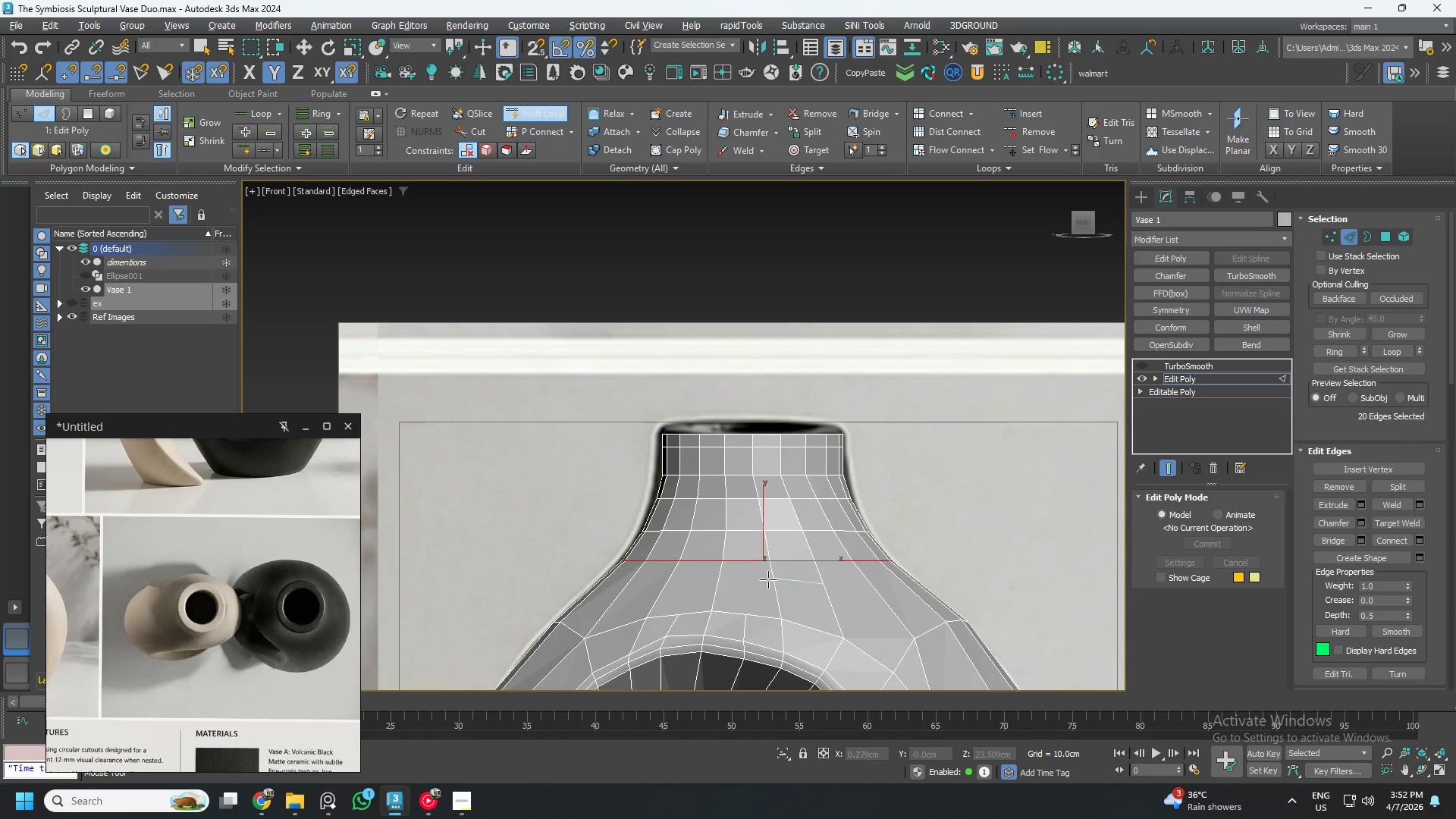 
key(Alt+AltLeft)
 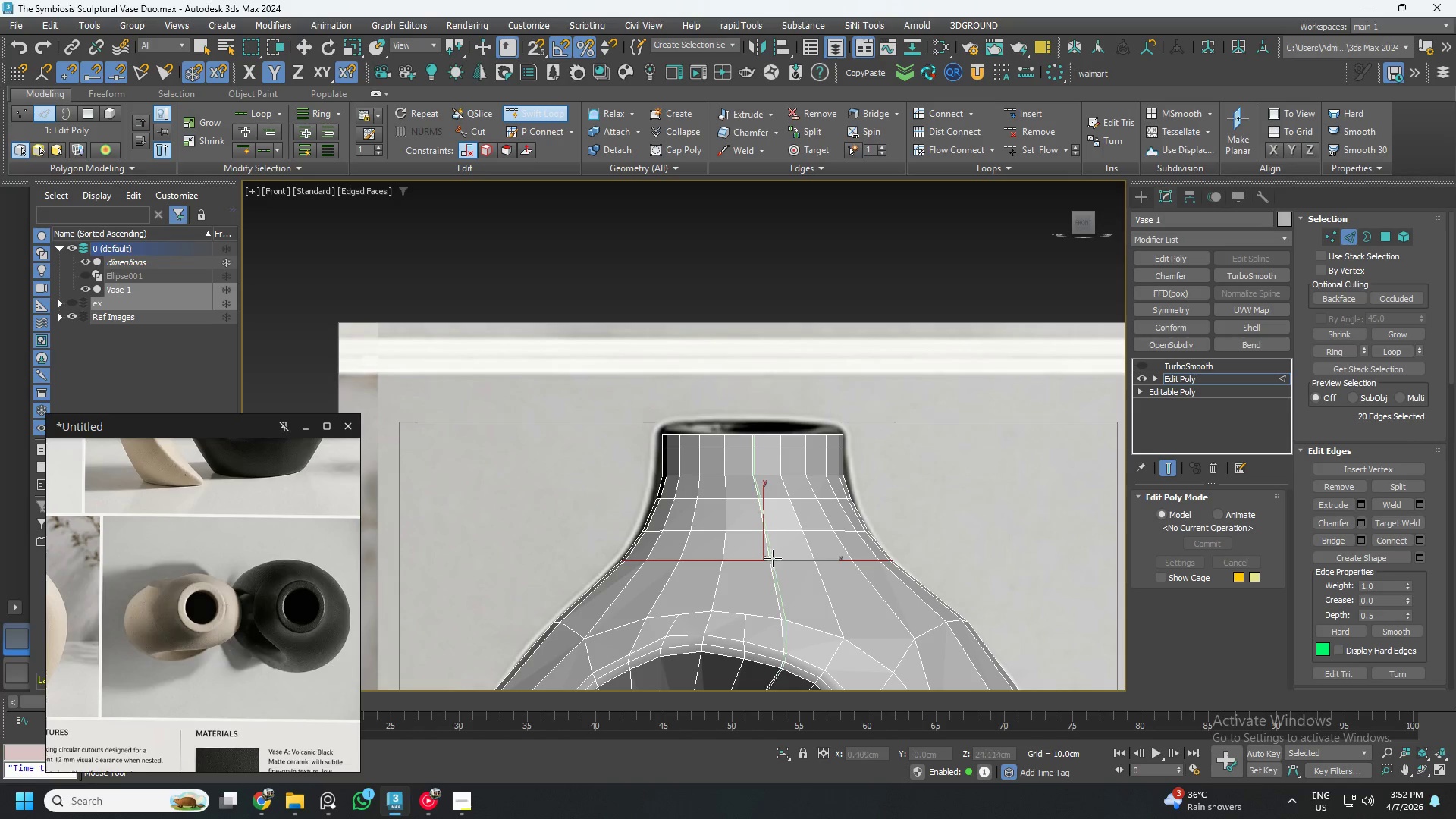 
key(Alt+1)
 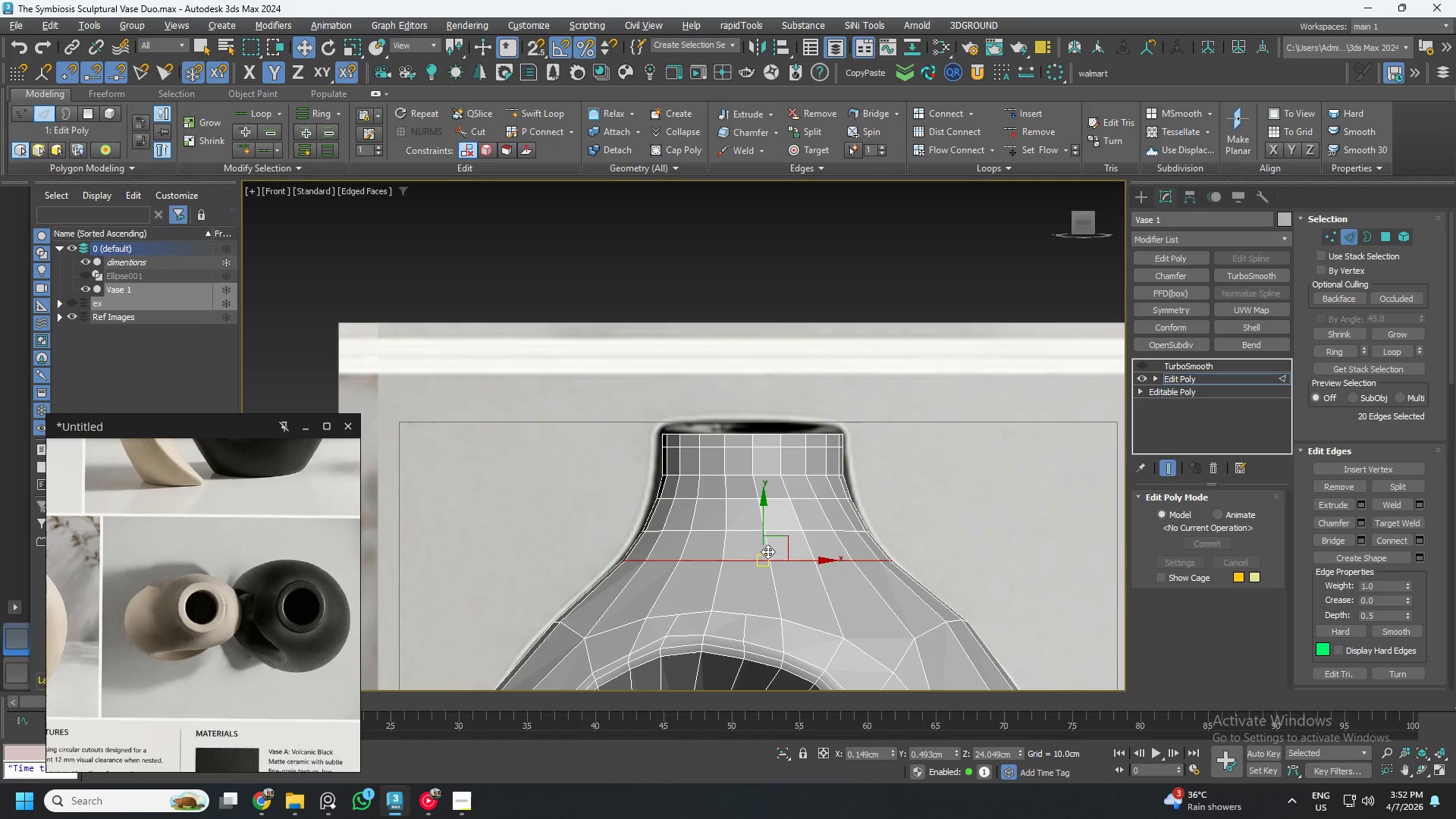 
key(Alt+AltLeft)
 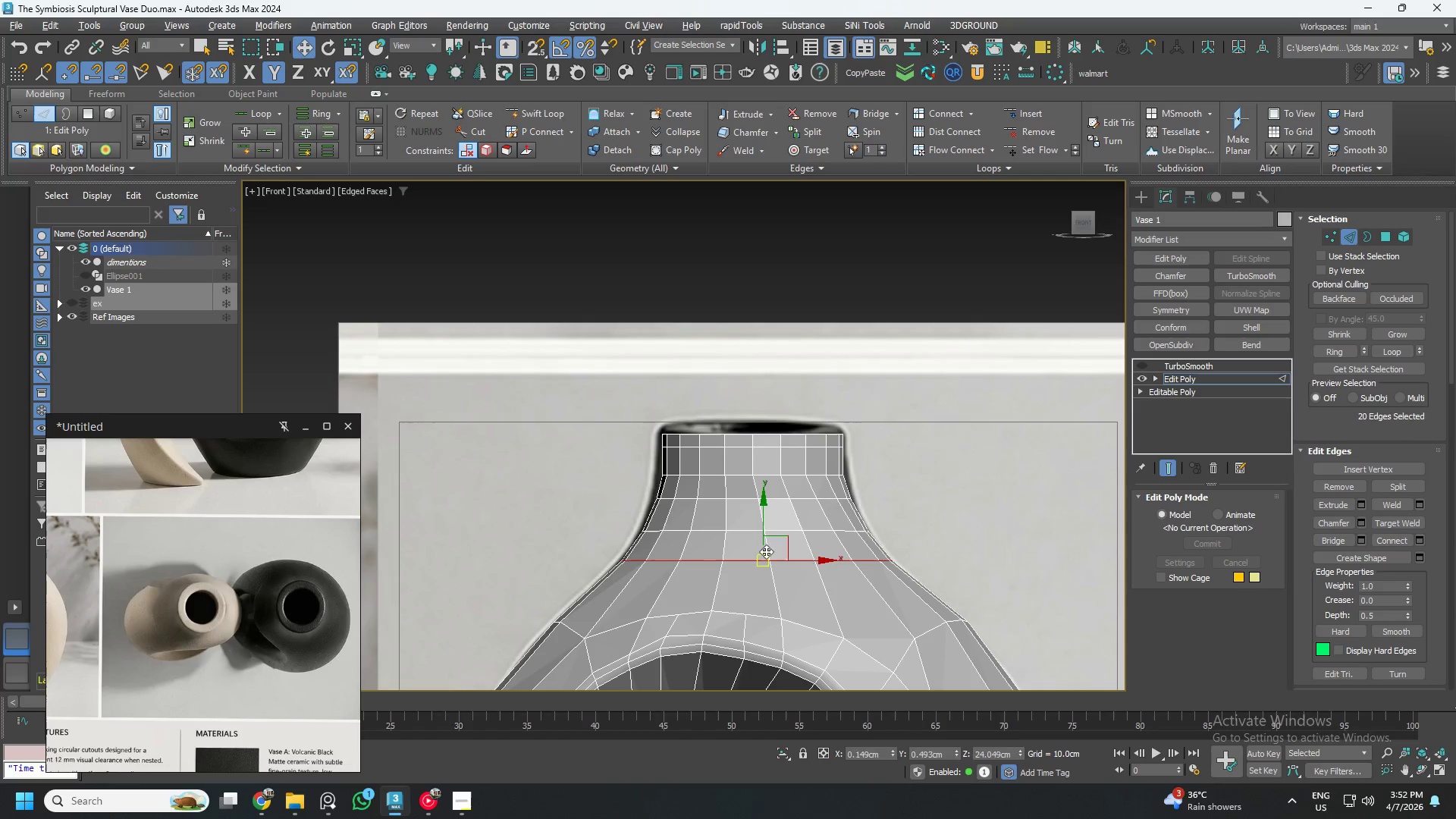 
key(Alt+1)
 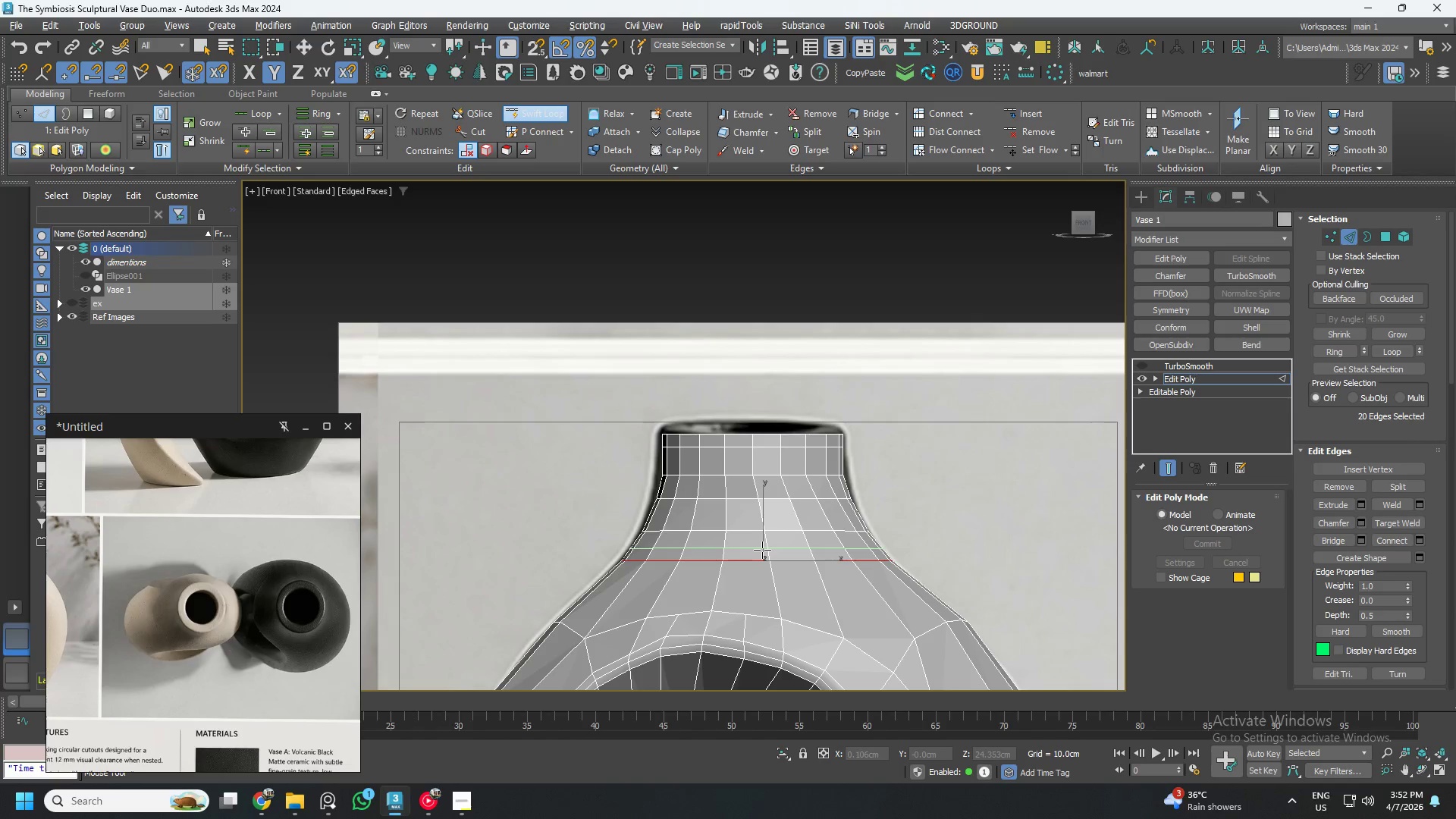 
left_click([762, 550])
 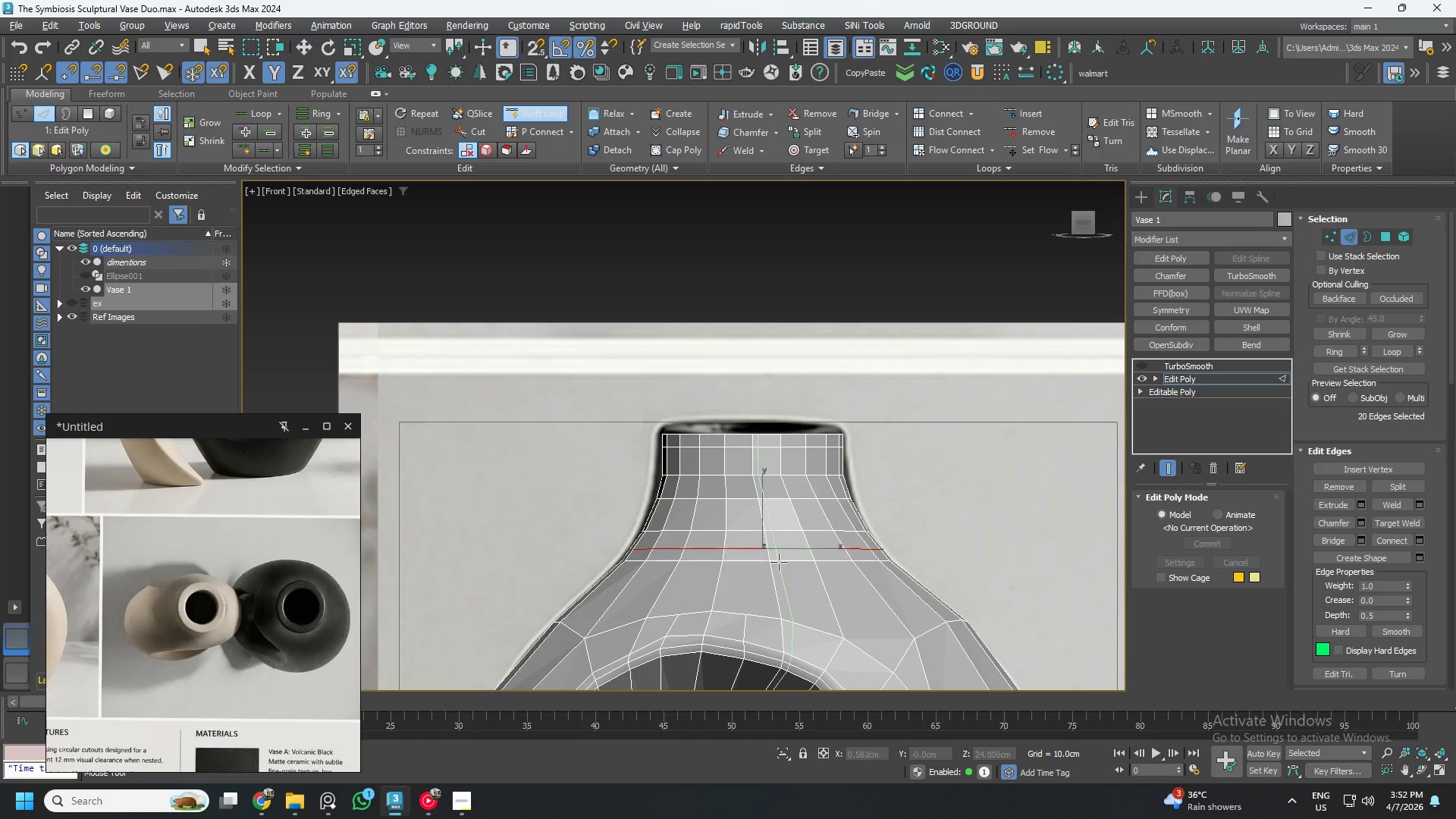 
key(Alt+AltLeft)
 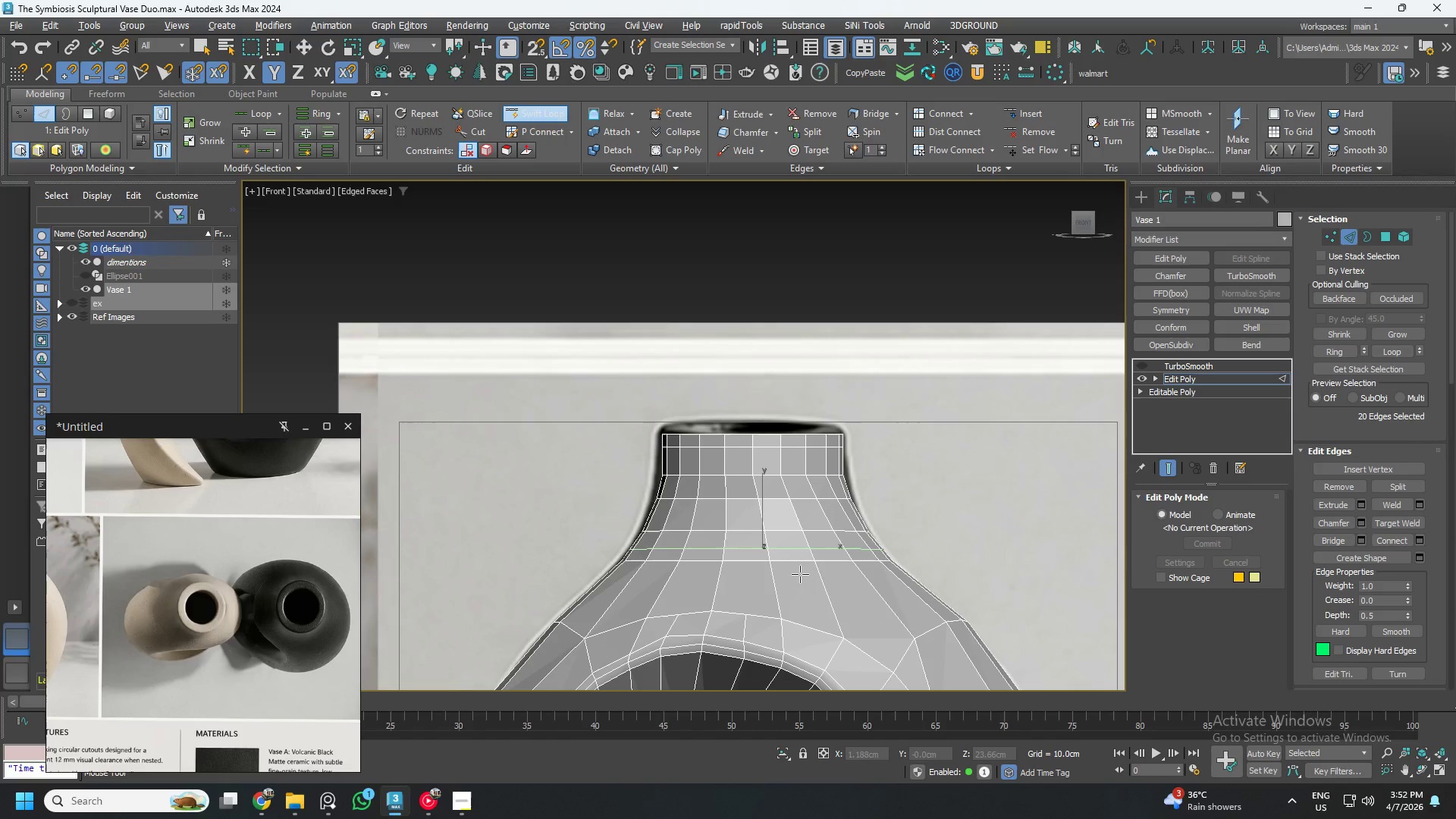 
key(Alt+1)
 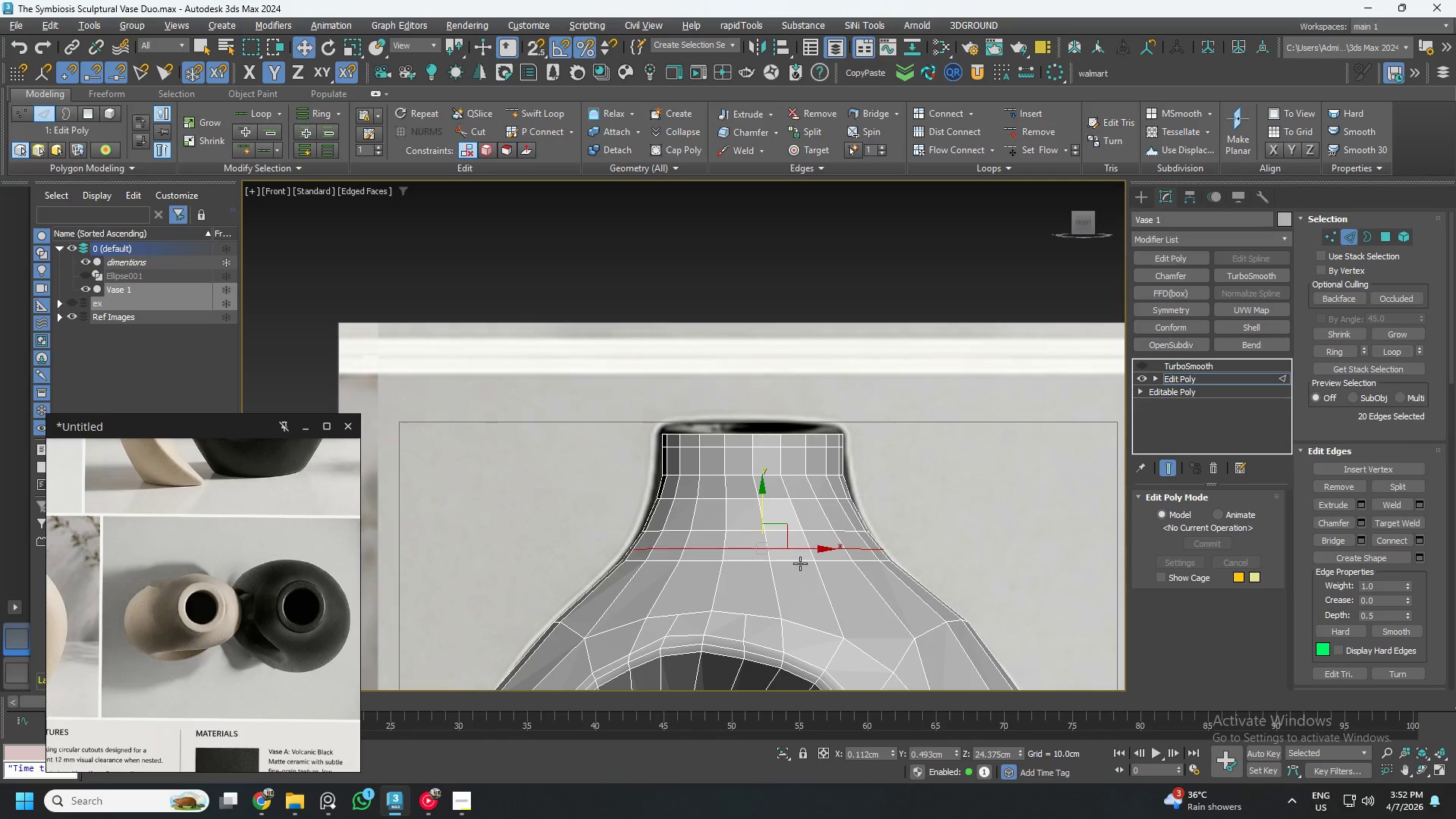 
double_click([800, 563])
 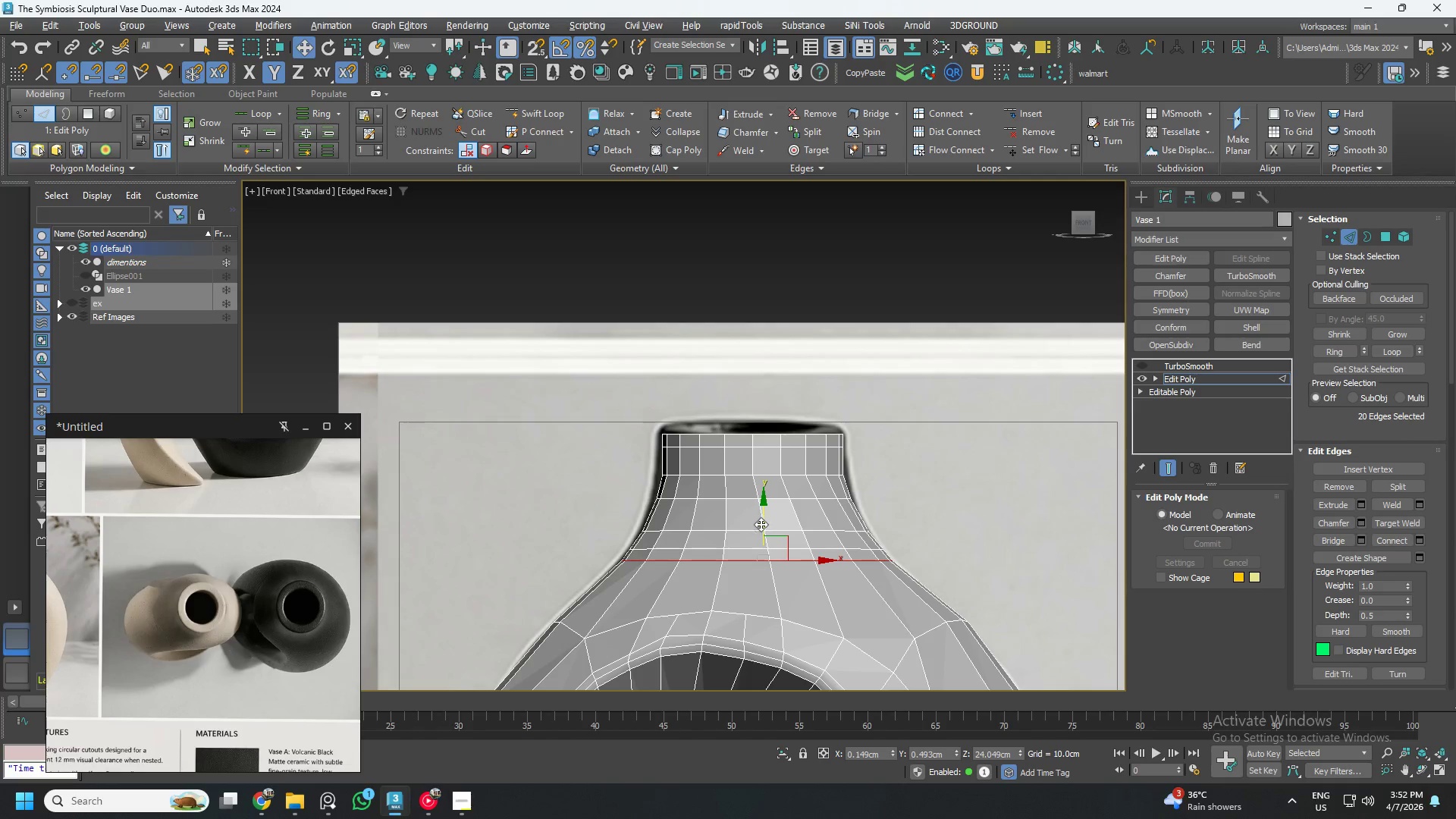 
left_click_drag(start_coordinate=[762, 523], to_coordinate=[758, 536])
 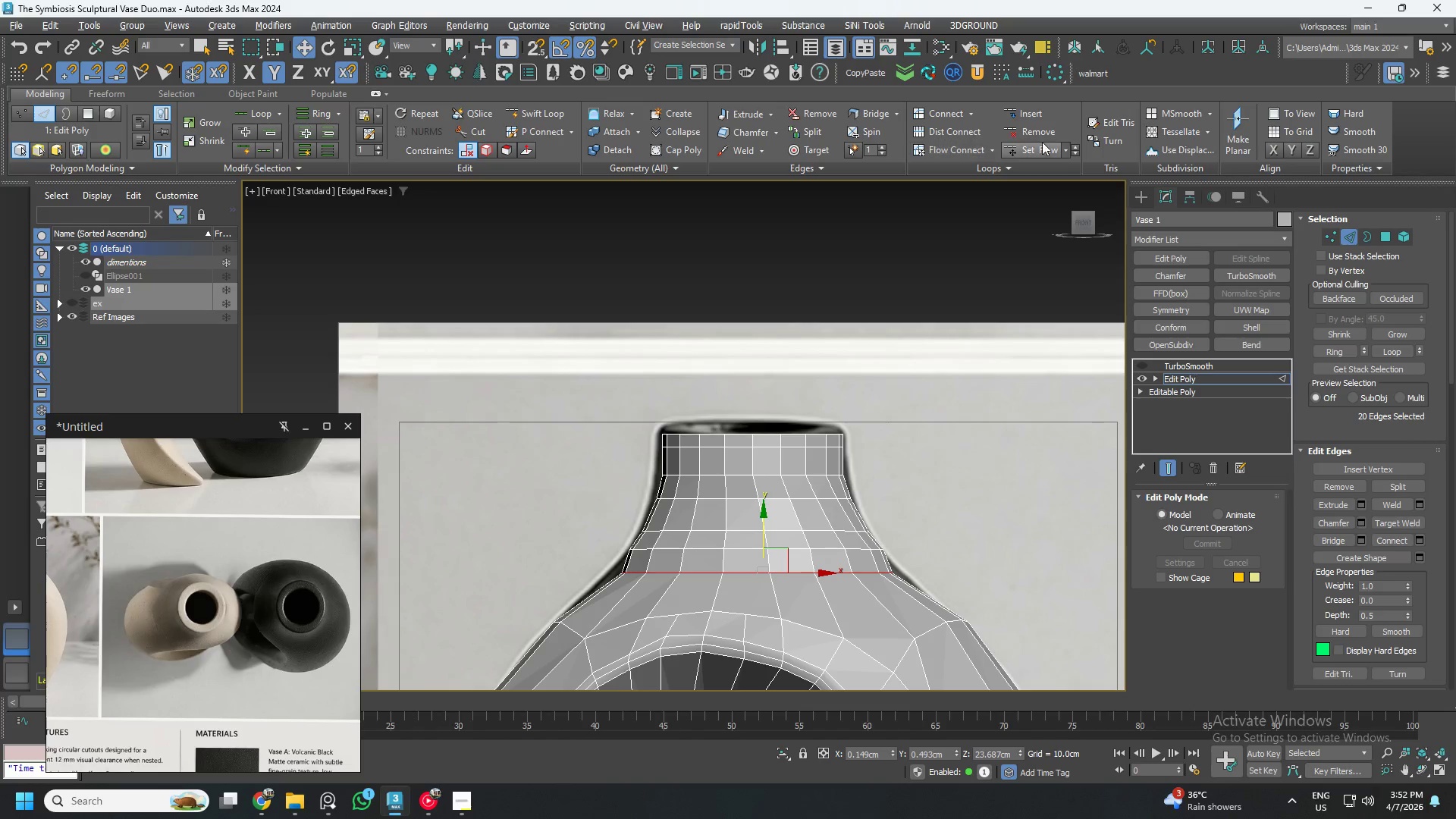 
left_click([1035, 146])
 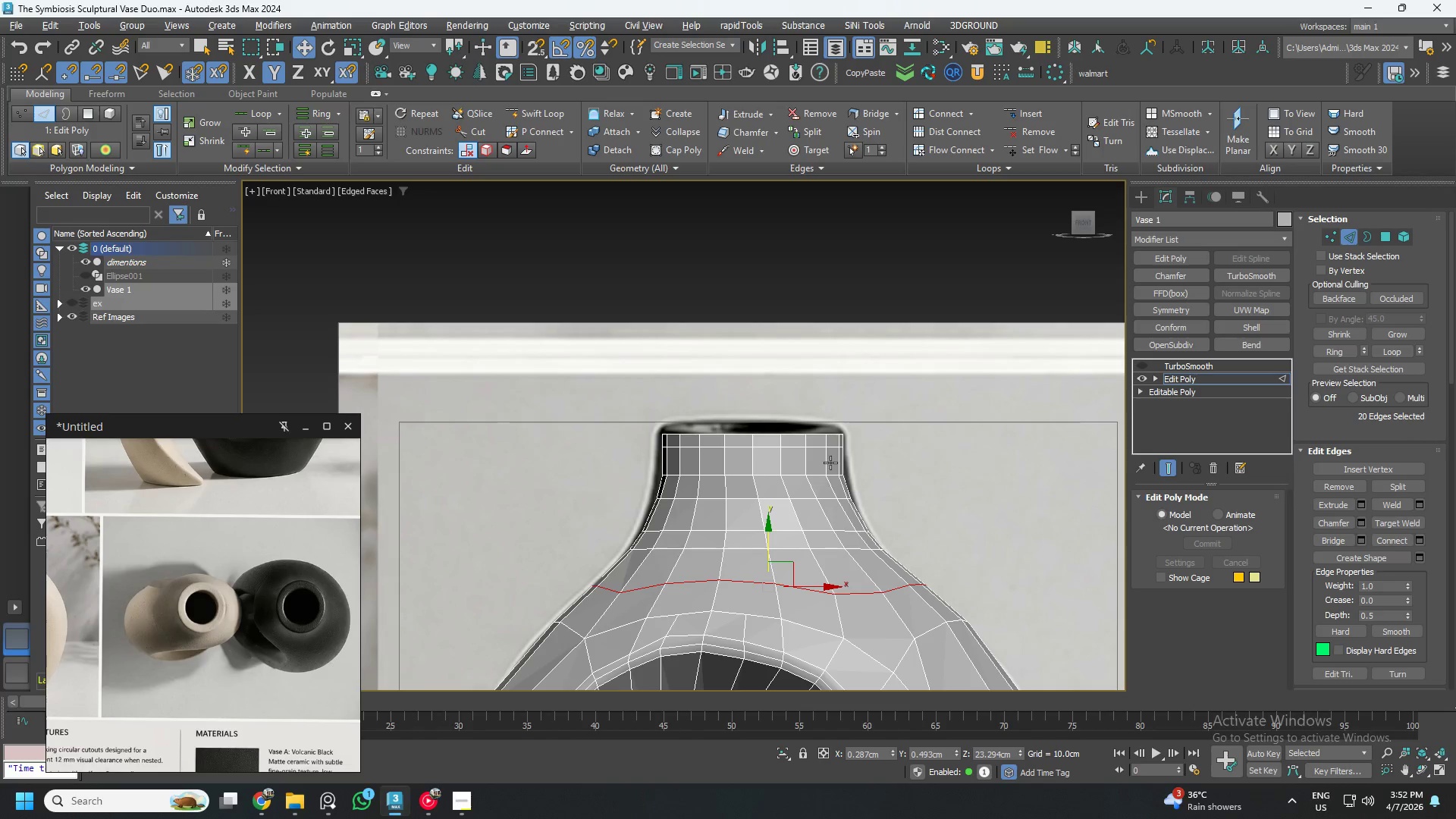 
scroll: coordinate [805, 570], scroll_direction: up, amount: 2.0
 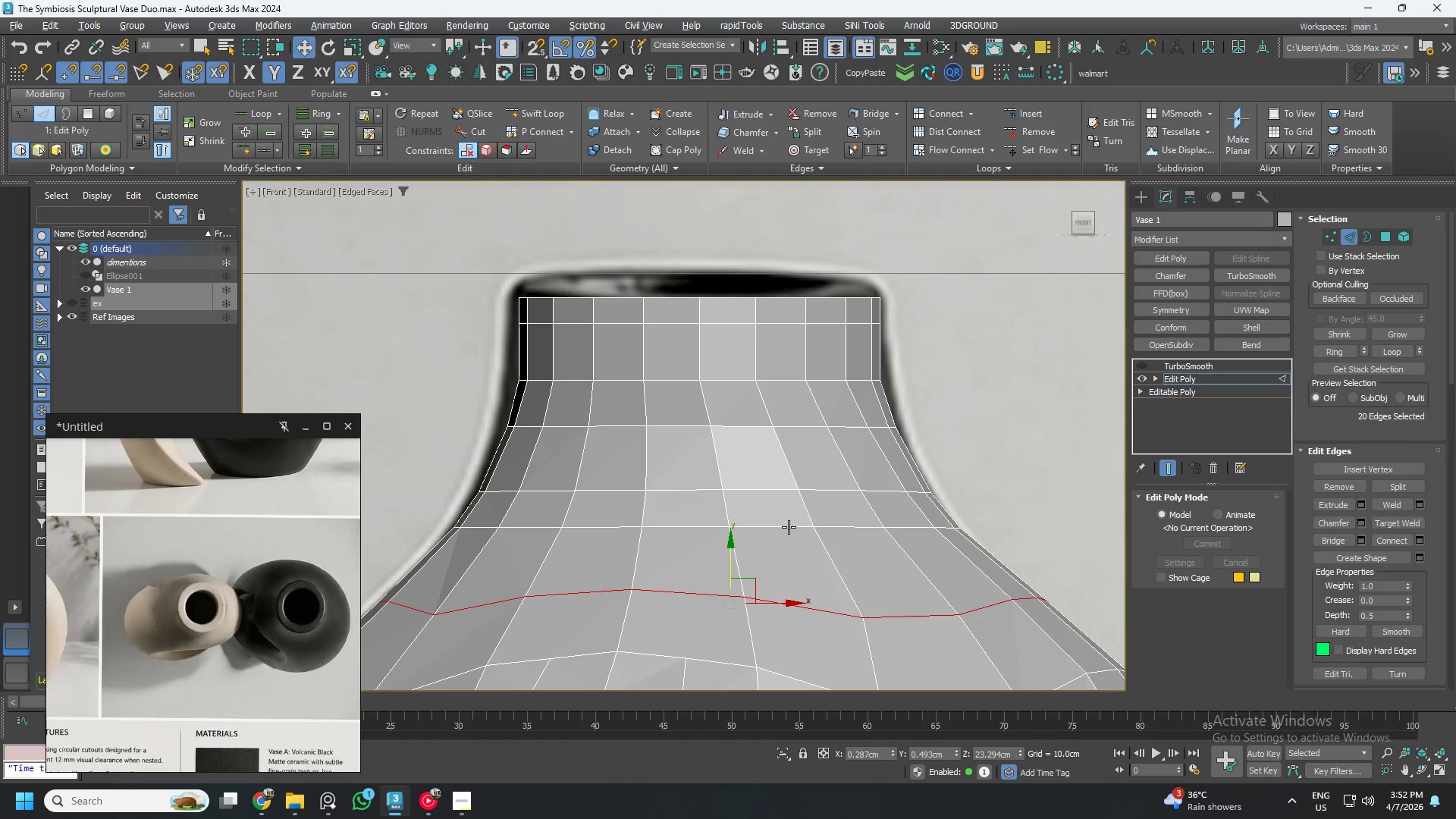 
double_click([789, 527])
 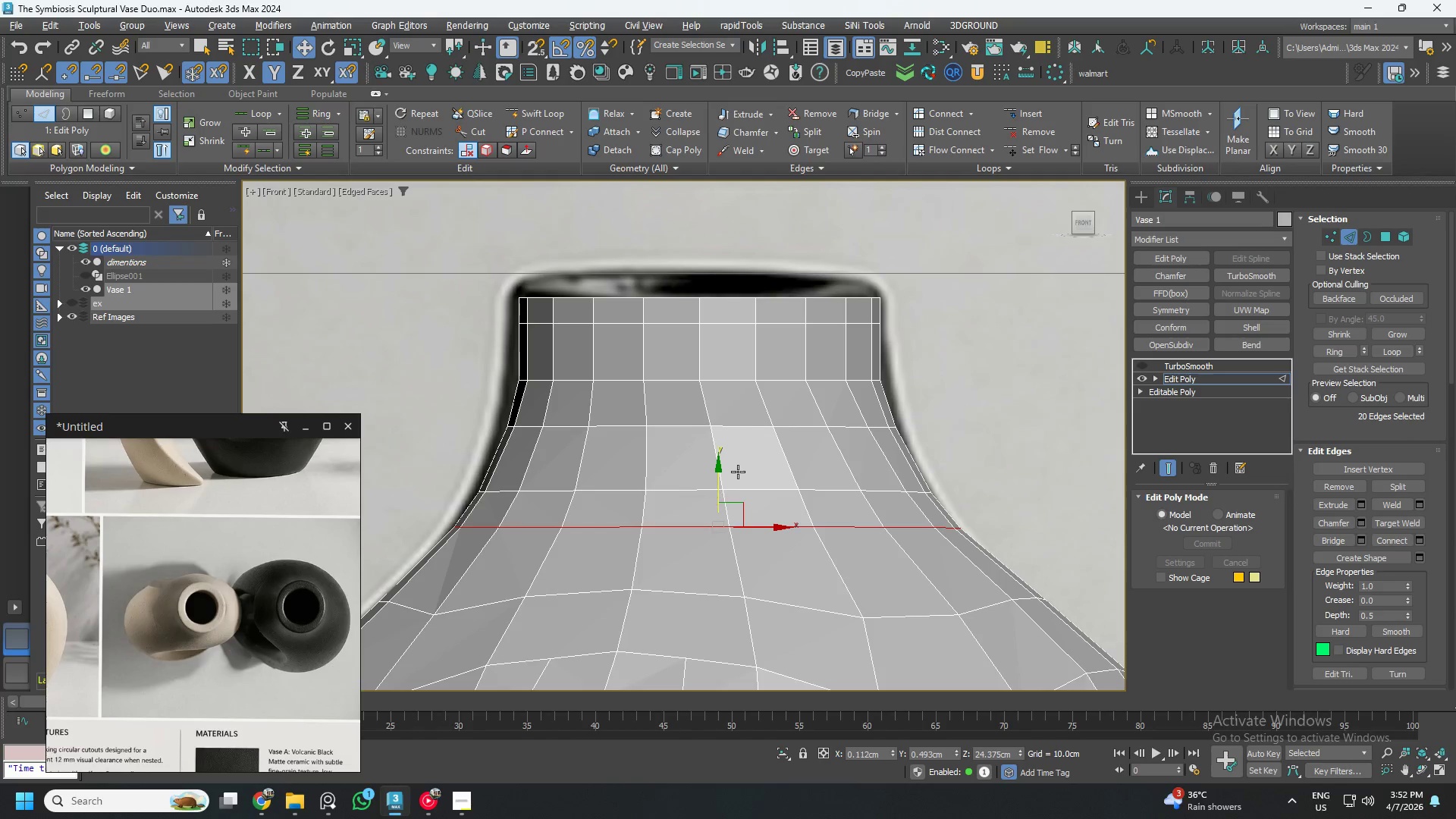 
left_click([1045, 147])
 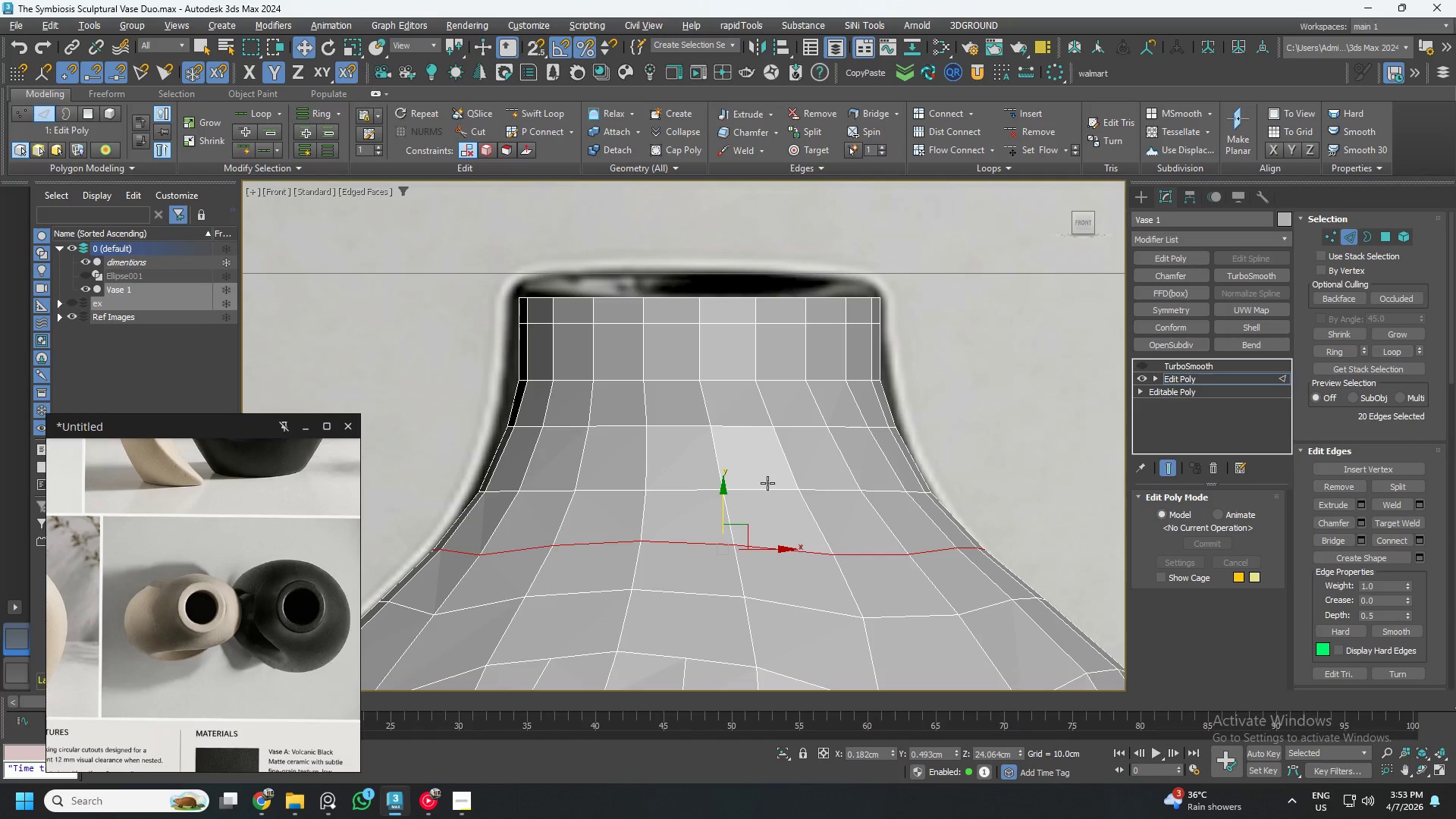 
double_click([767, 484])
 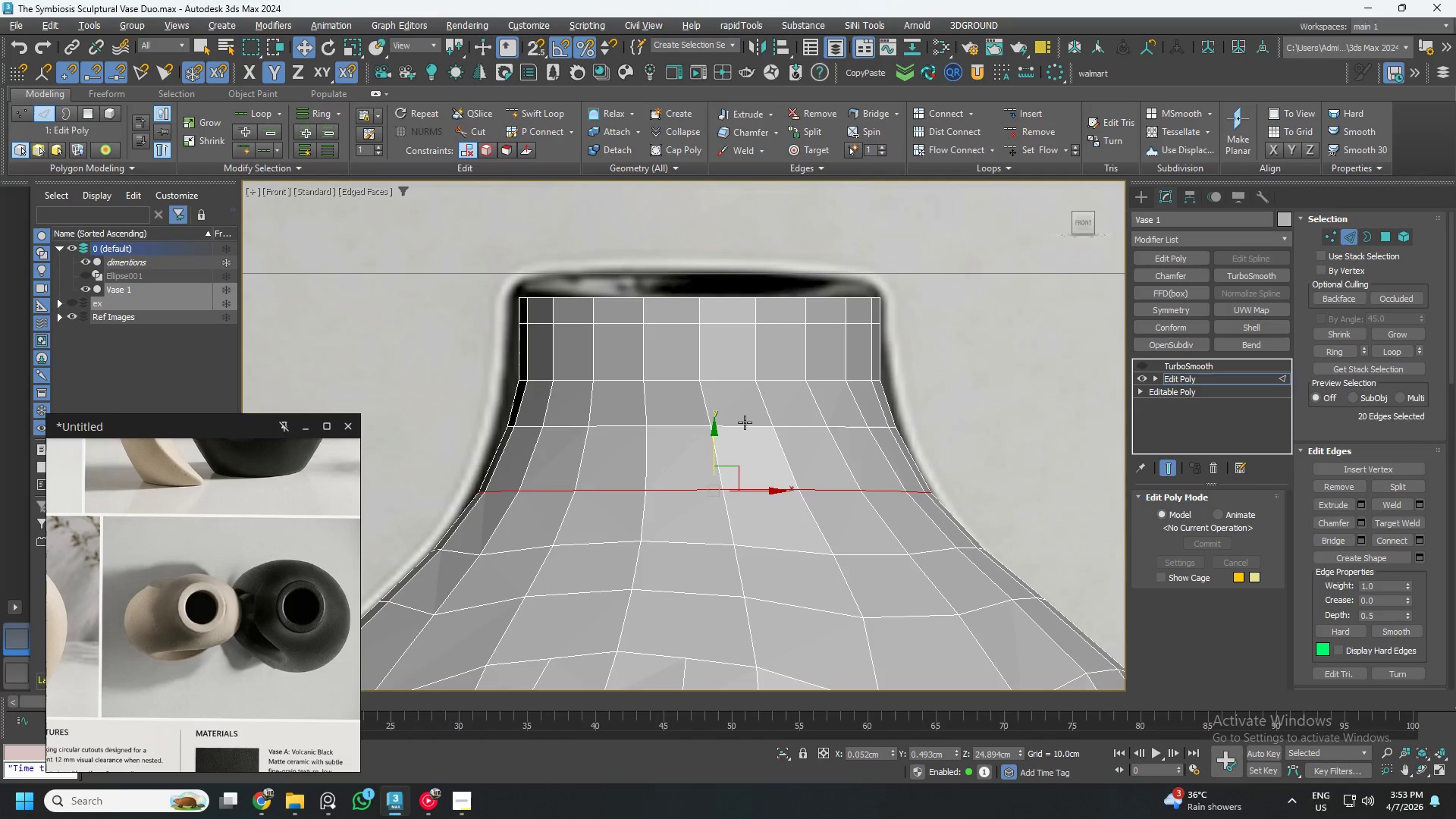 
double_click([745, 422])
 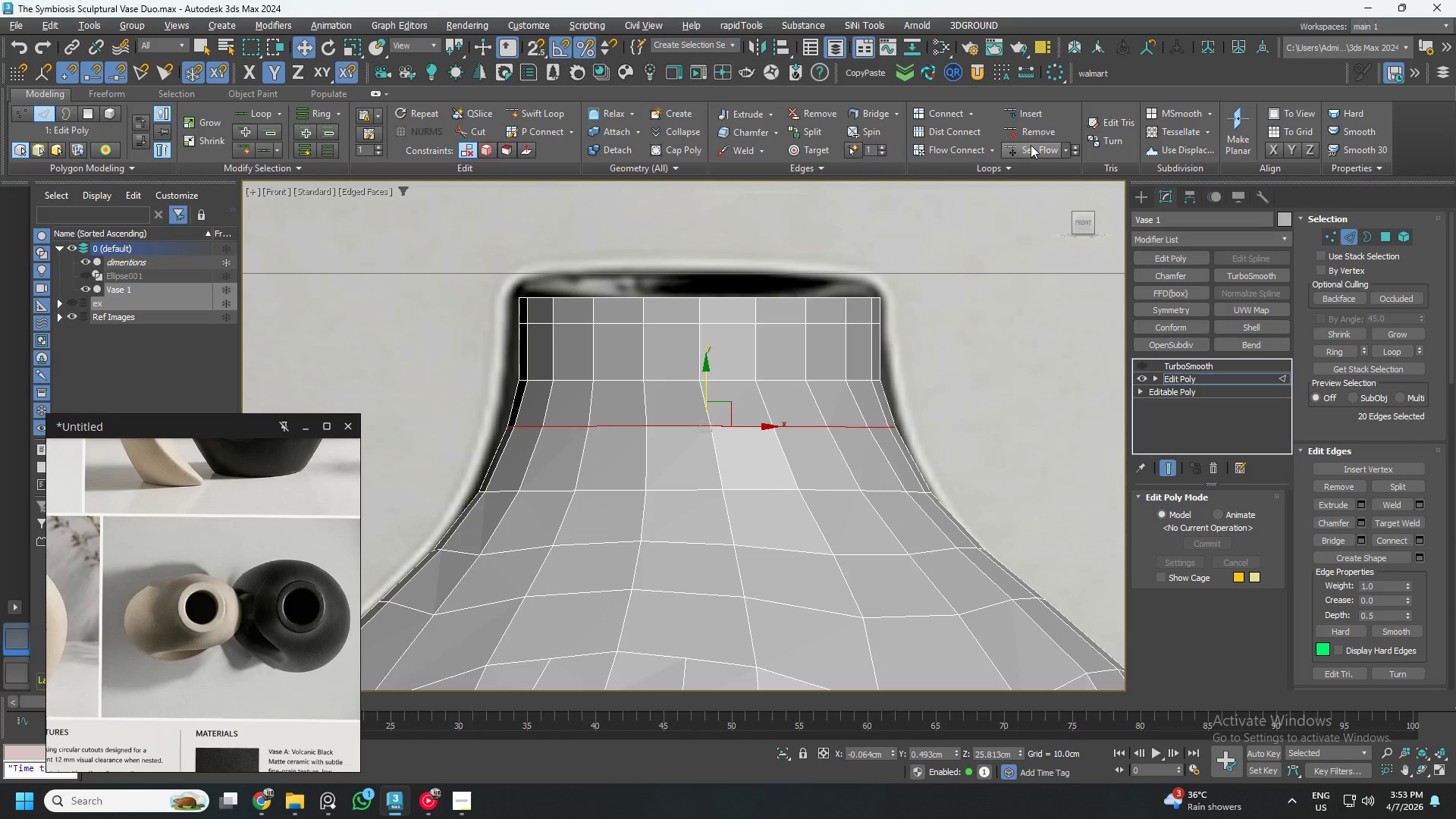 
left_click([1031, 145])
 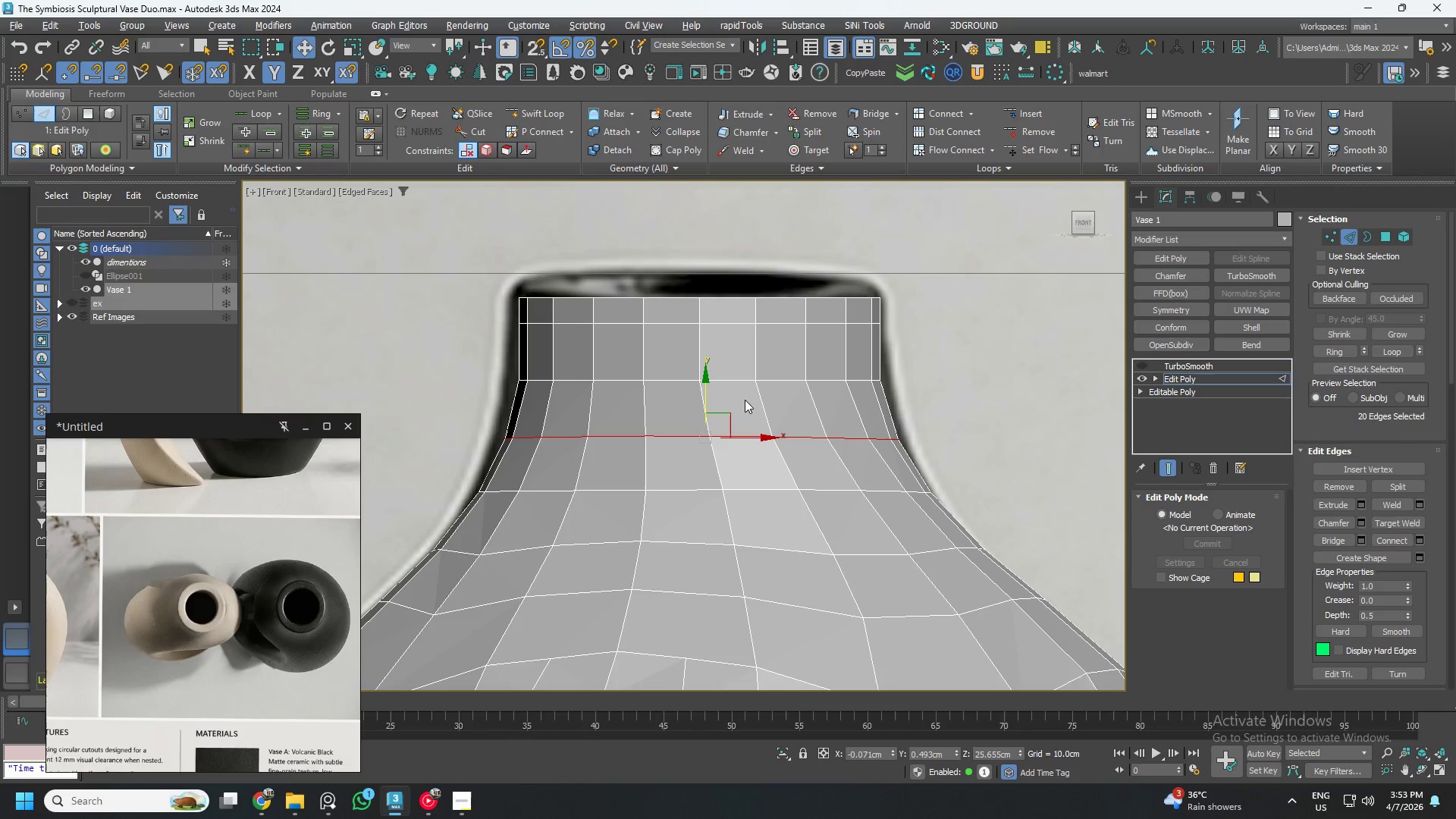 
double_click([739, 381])
 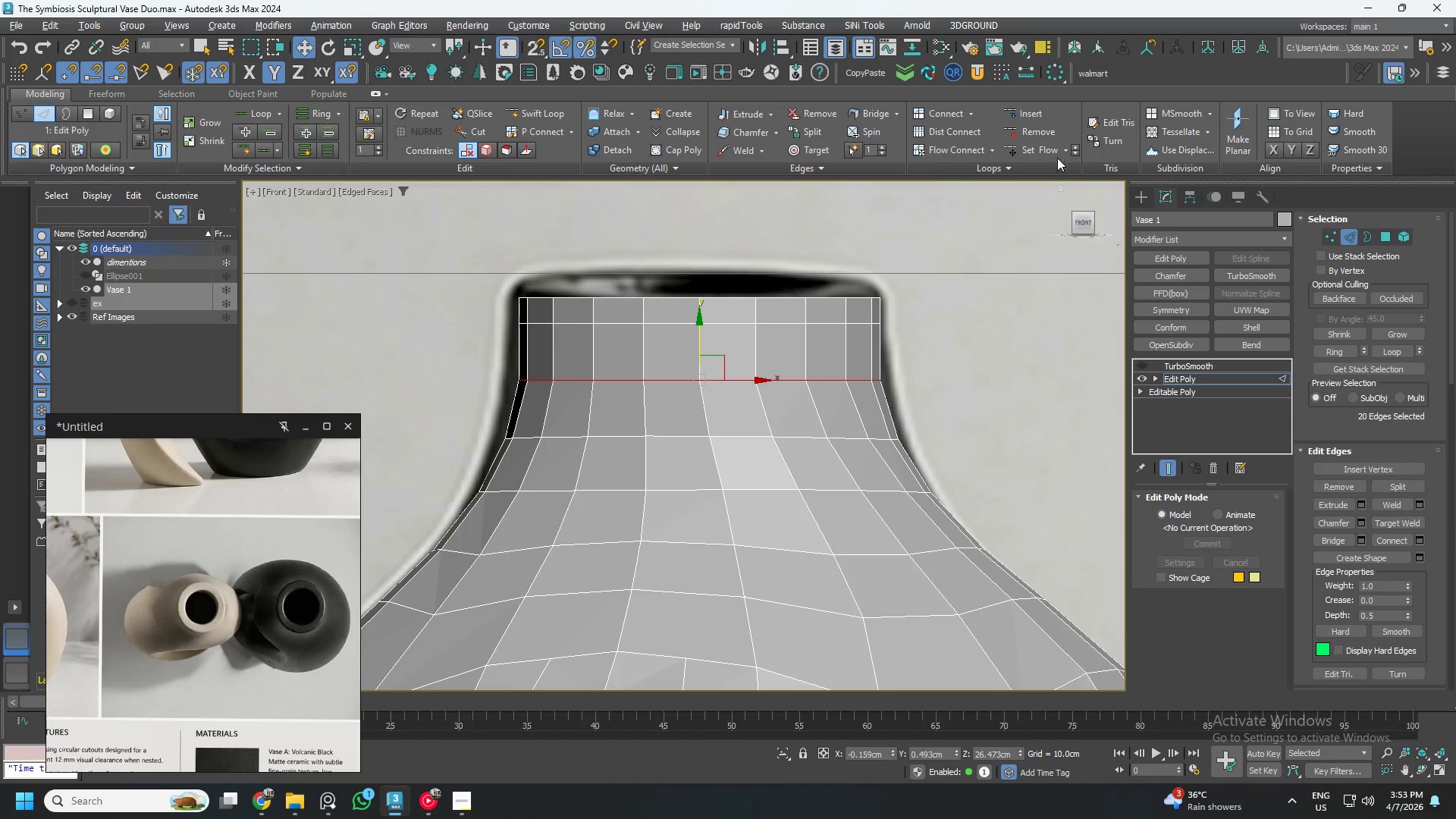 
left_click([1045, 152])
 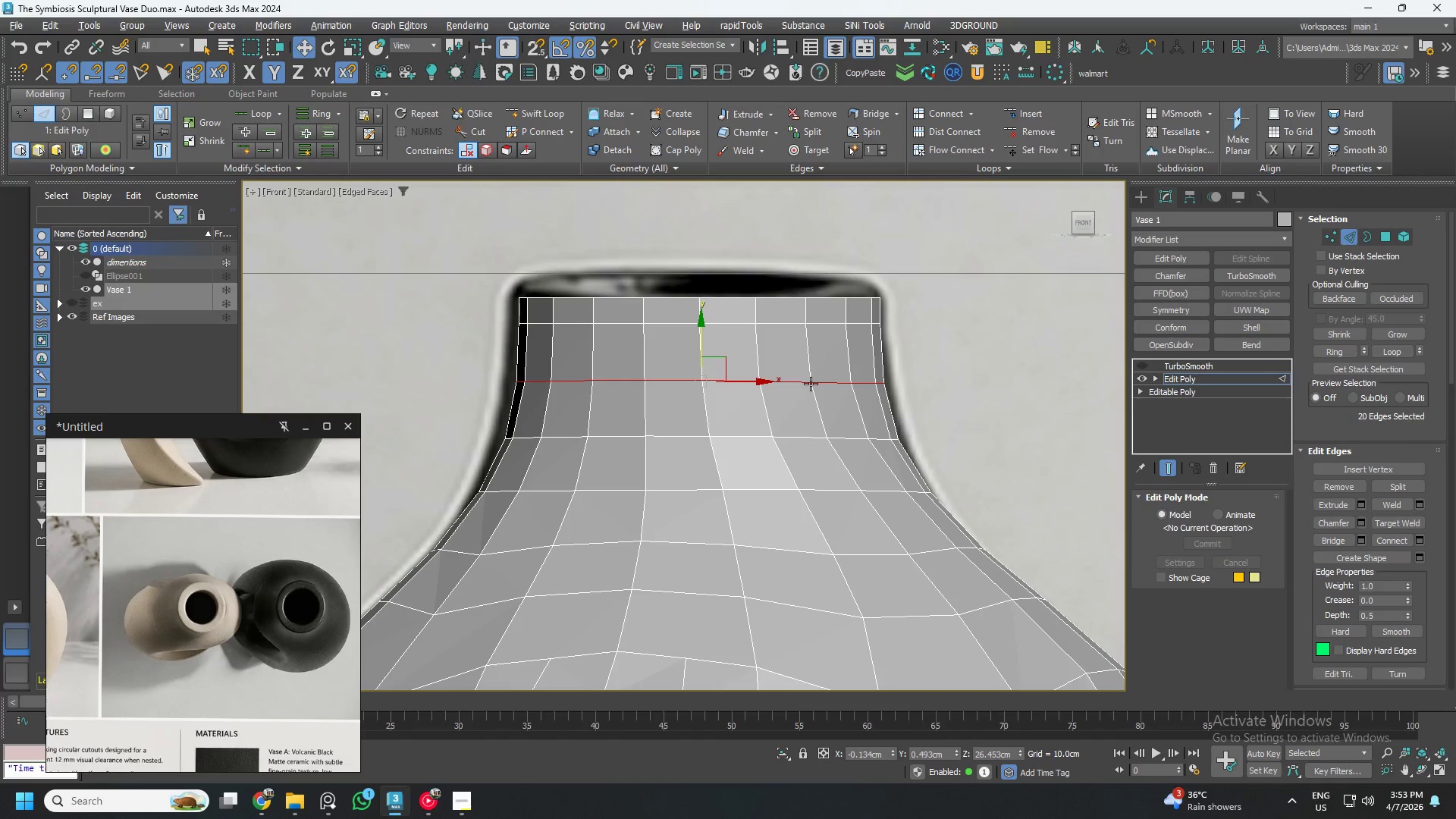 
hold_key(key=AltLeft, duration=1.52)
 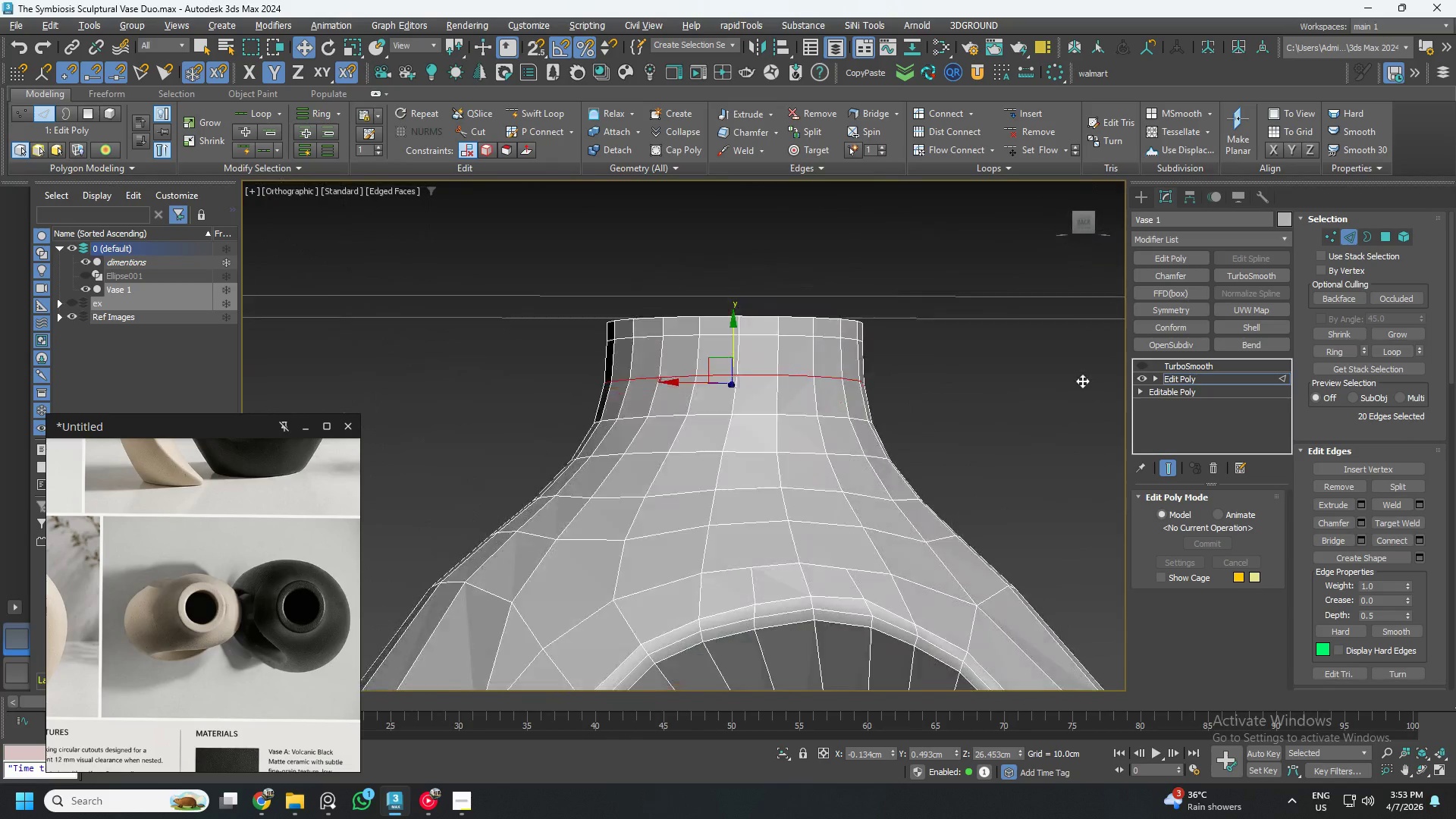 
scroll: coordinate [811, 384], scroll_direction: down, amount: 1.0
 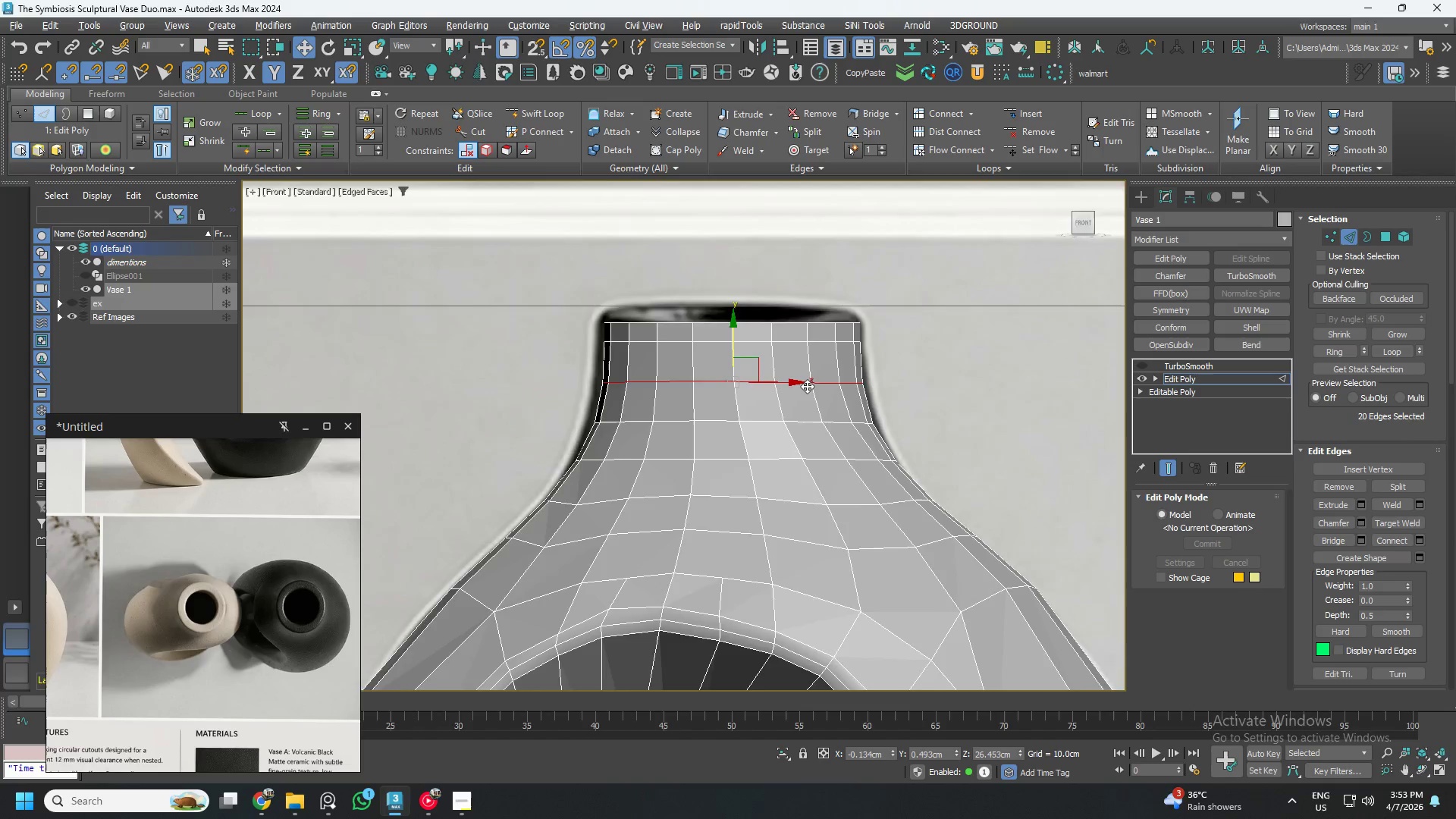 
hold_key(key=AltLeft, duration=1.5)
 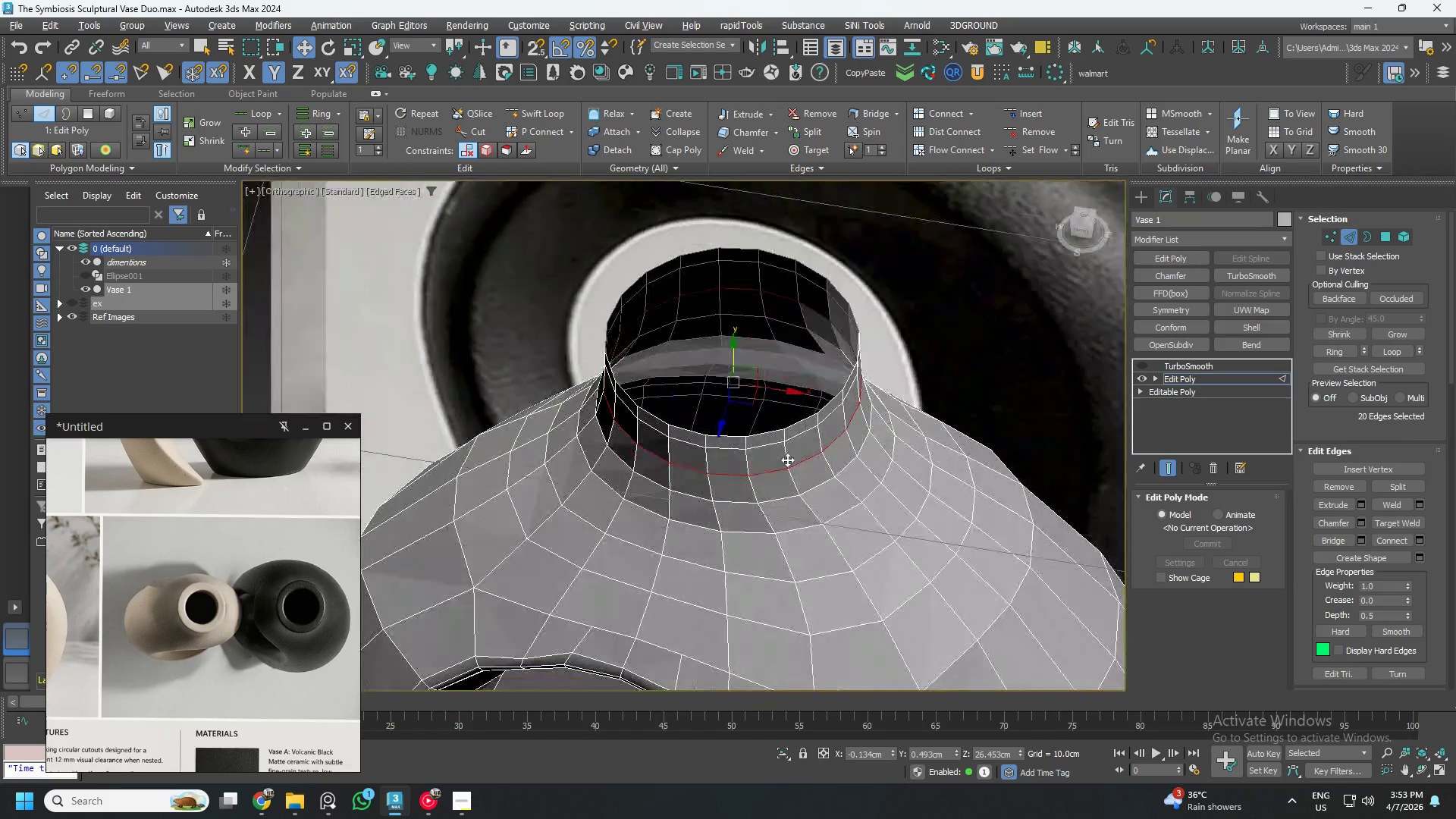 
hold_key(key=AltLeft, duration=1.22)
 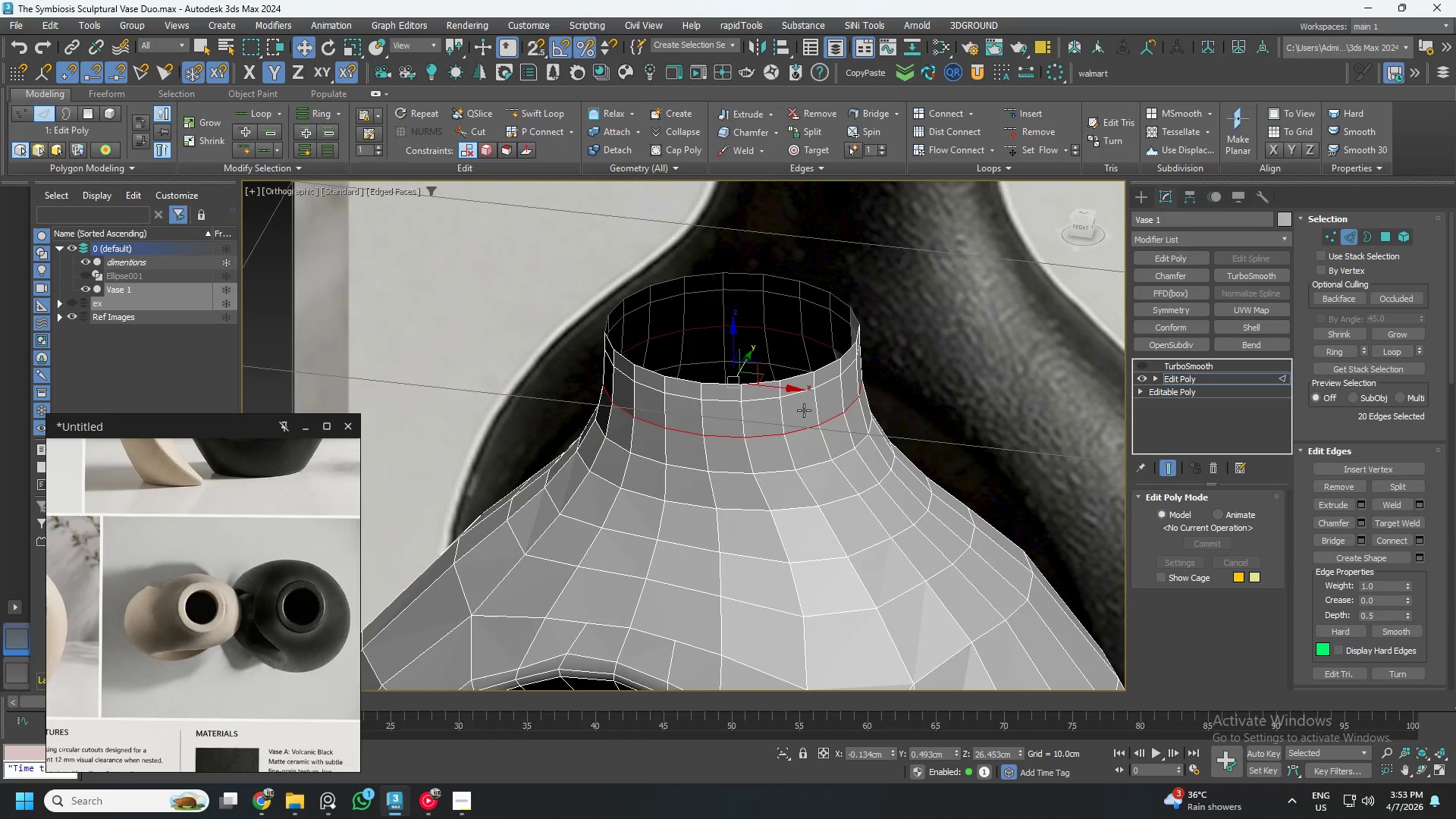 
hold_key(key=AltLeft, duration=0.44)
 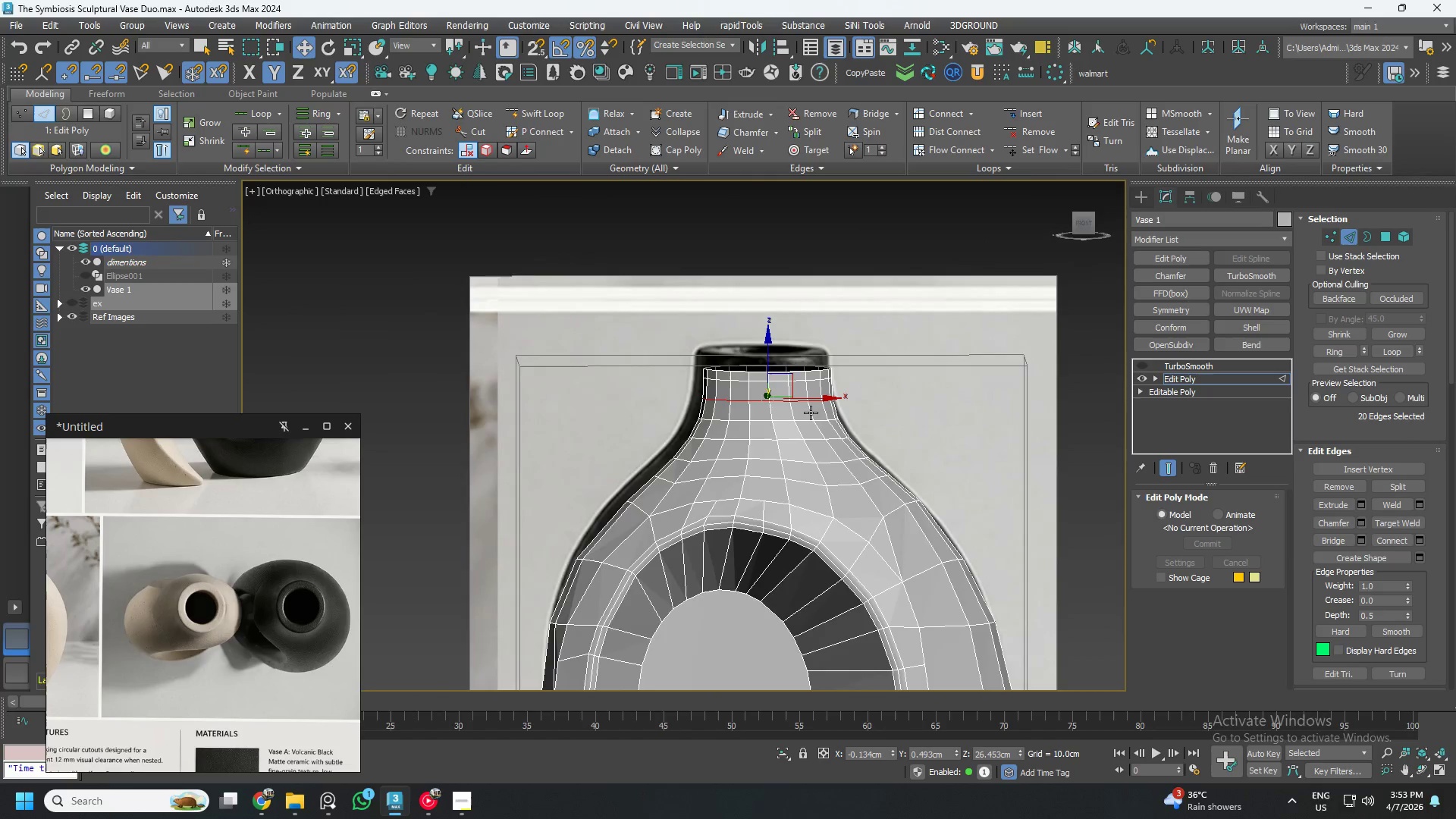 
scroll: coordinate [802, 416], scroll_direction: down, amount: 2.0
 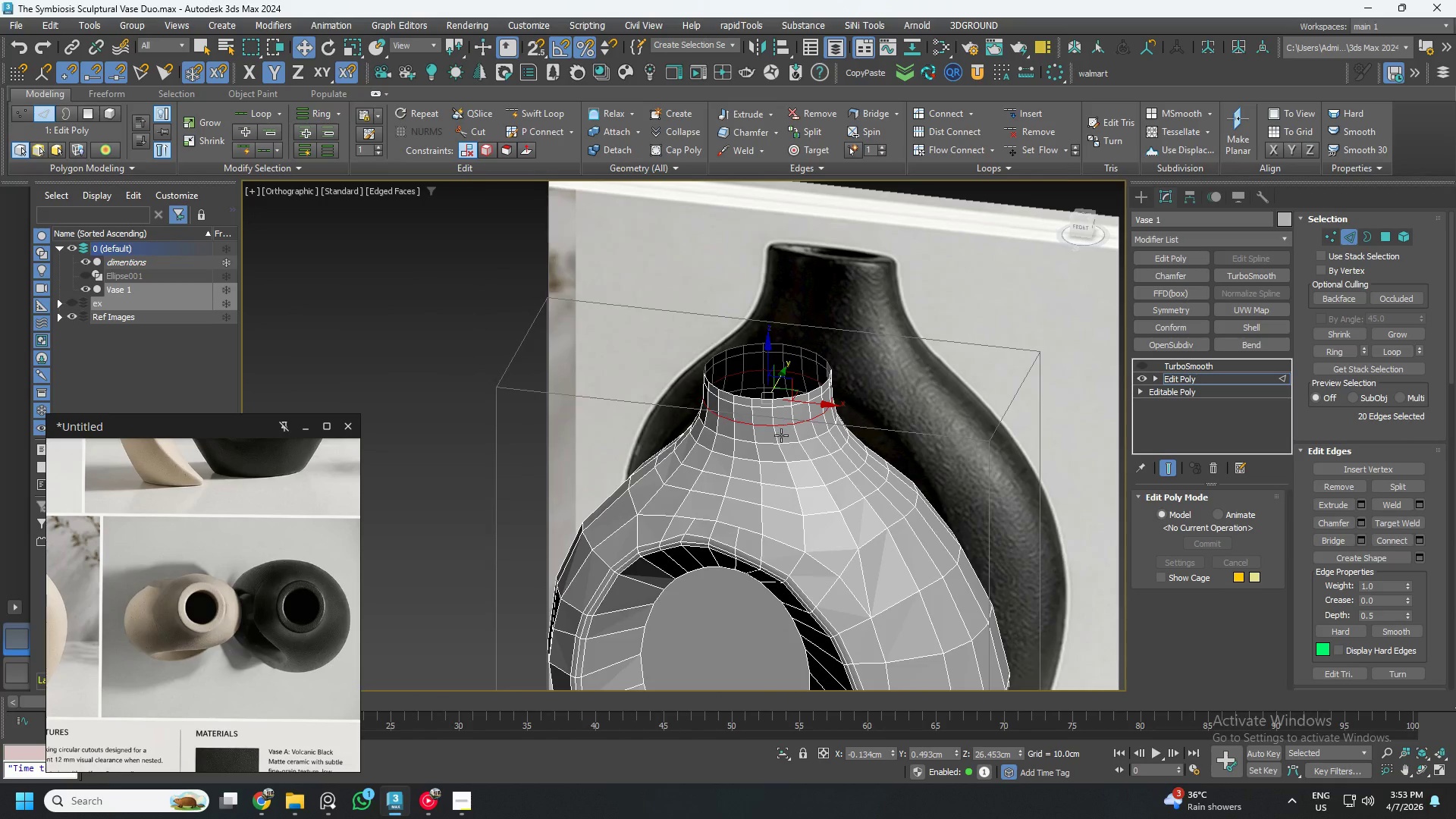 
hold_key(key=AltLeft, duration=1.52)
 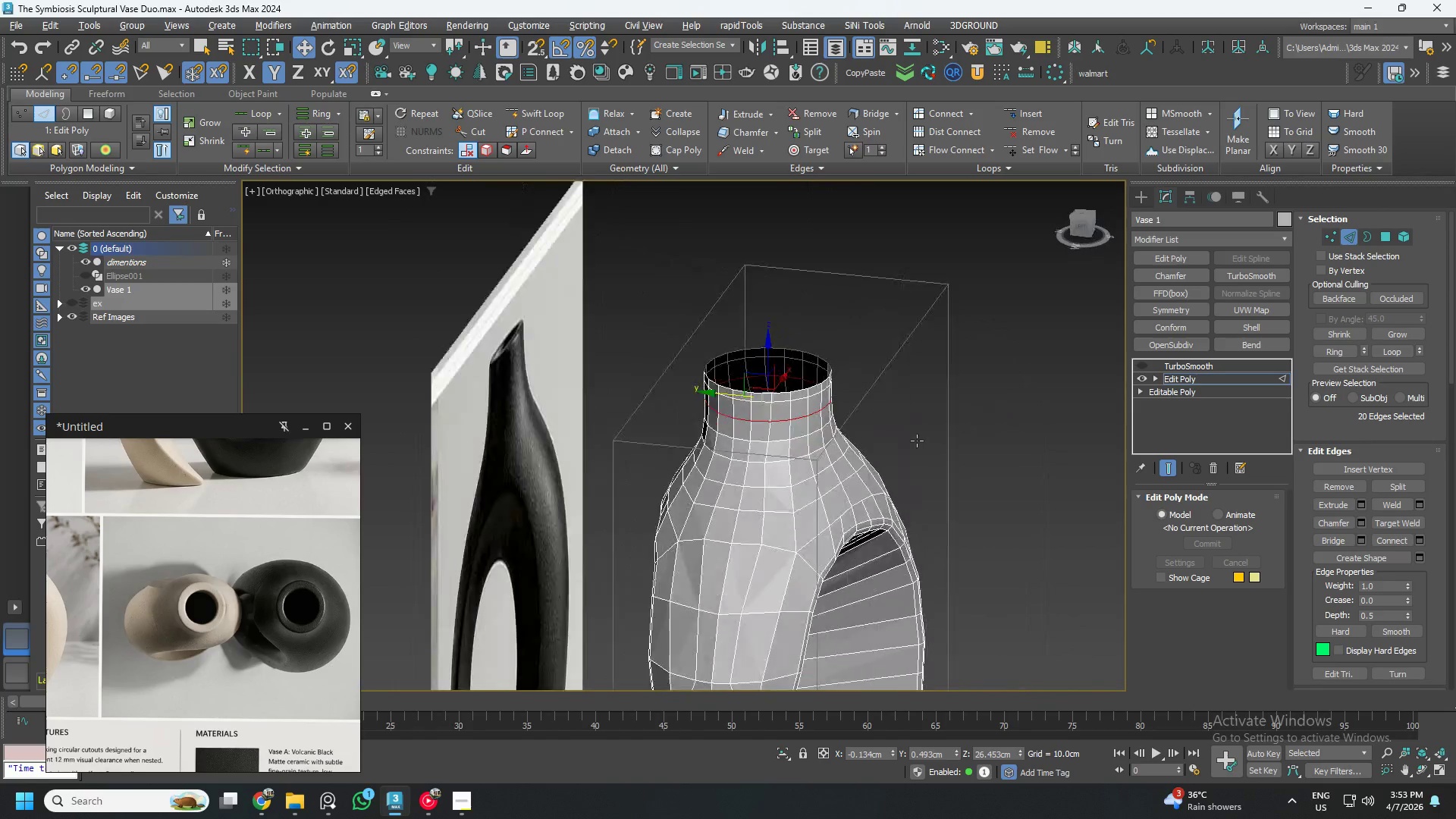 
hold_key(key=AltLeft, duration=0.86)
 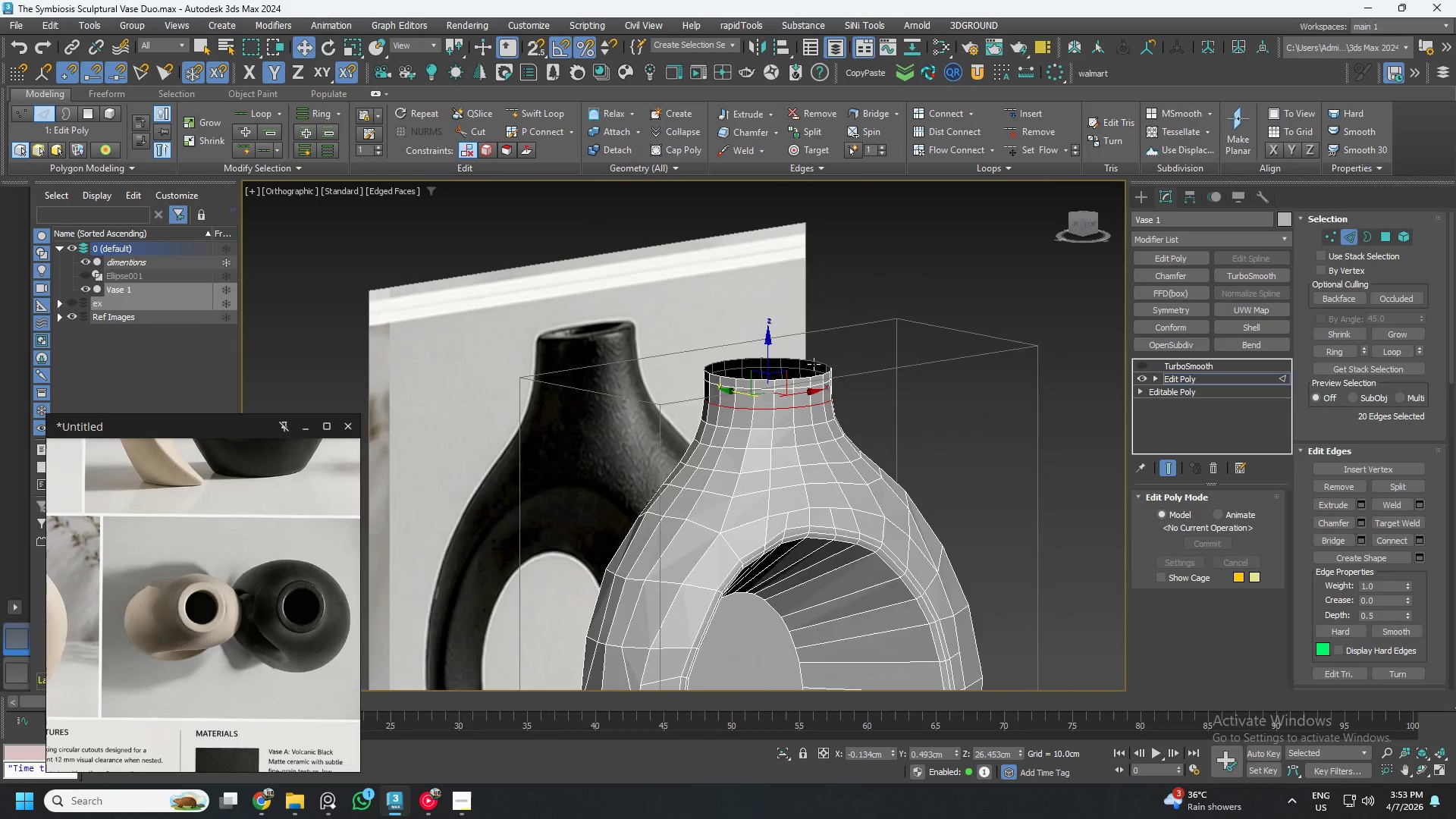 
scroll: coordinate [830, 389], scroll_direction: up, amount: 5.0
 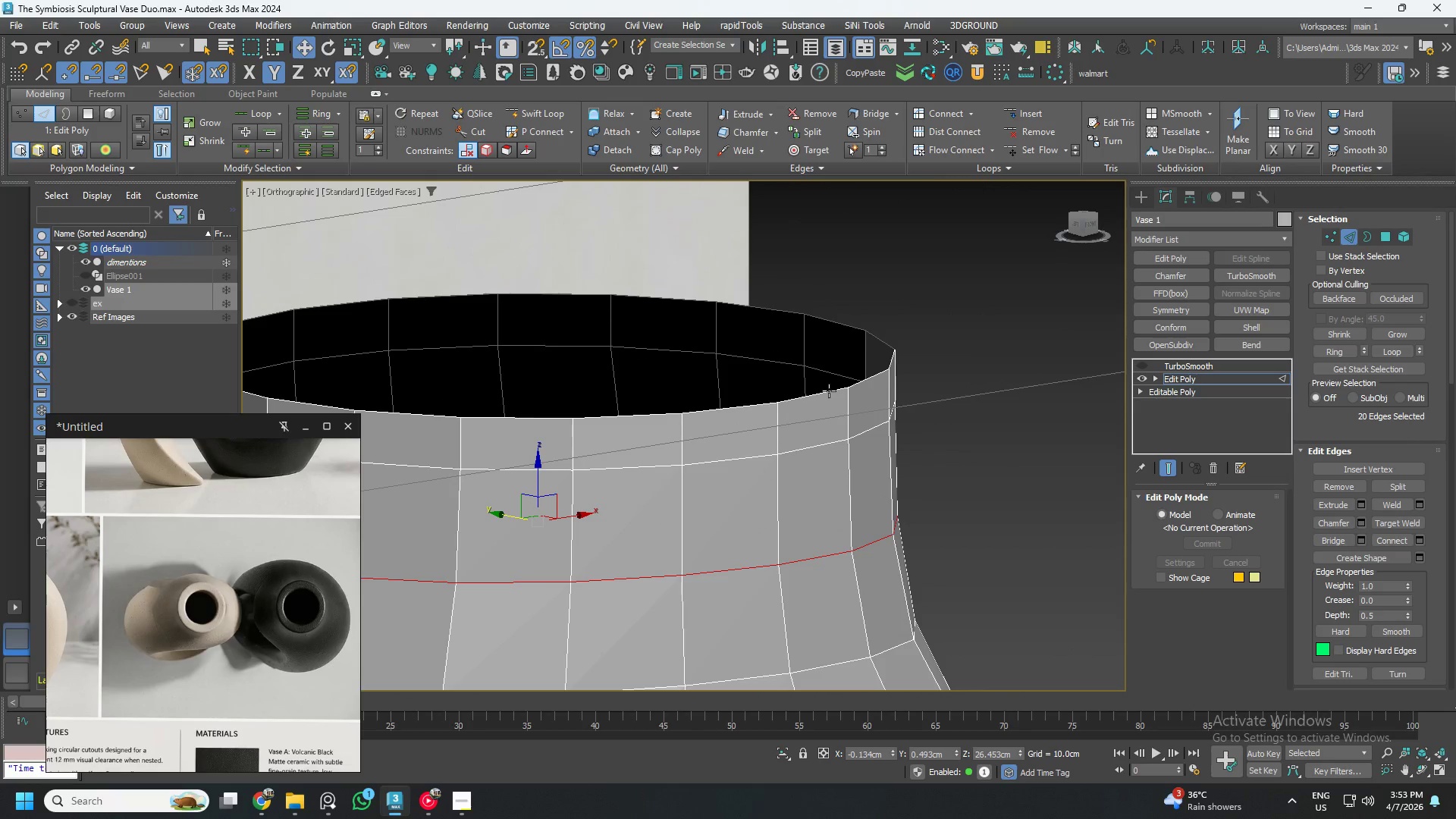 
key(3)
 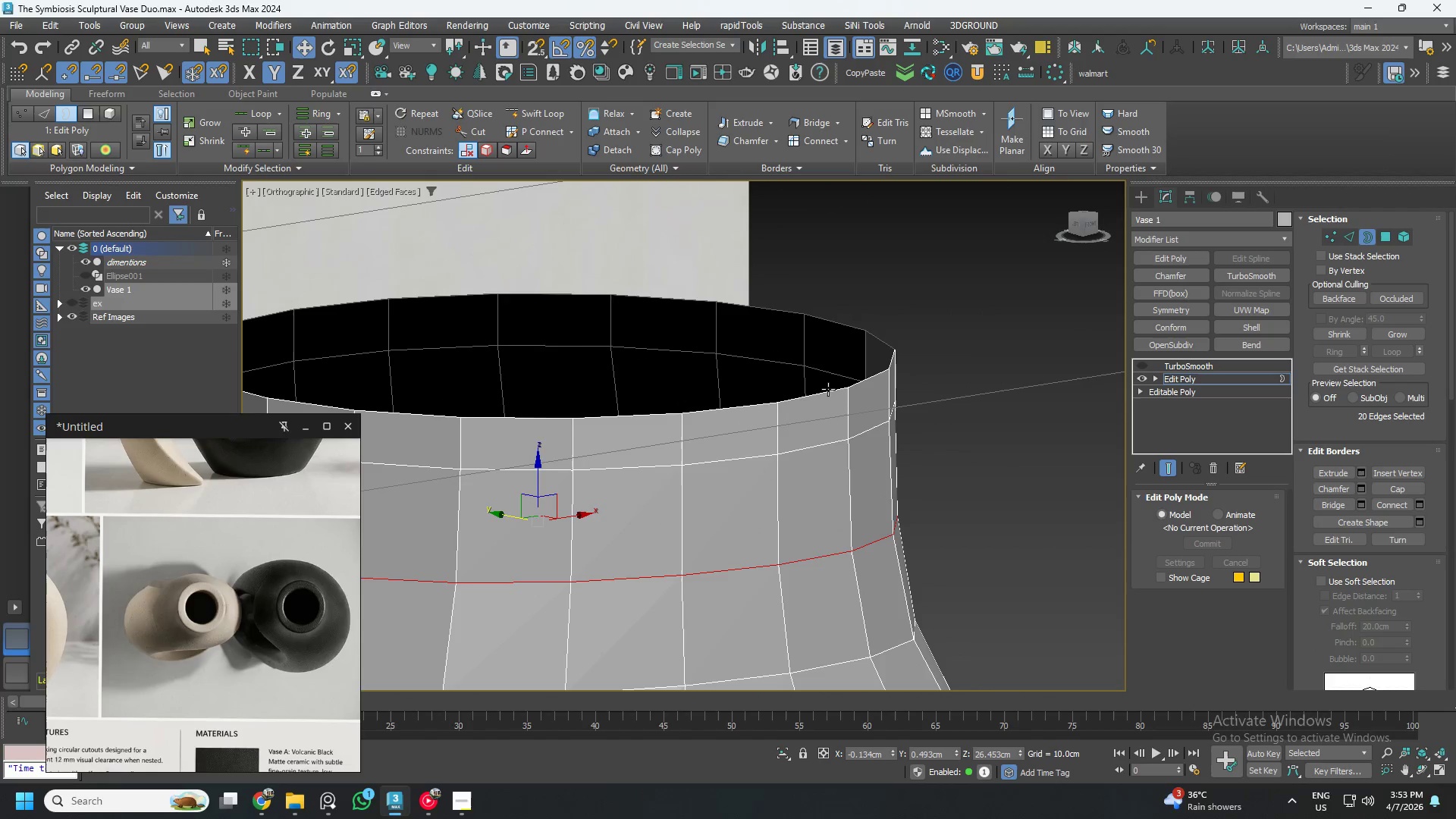 
left_click([828, 389])
 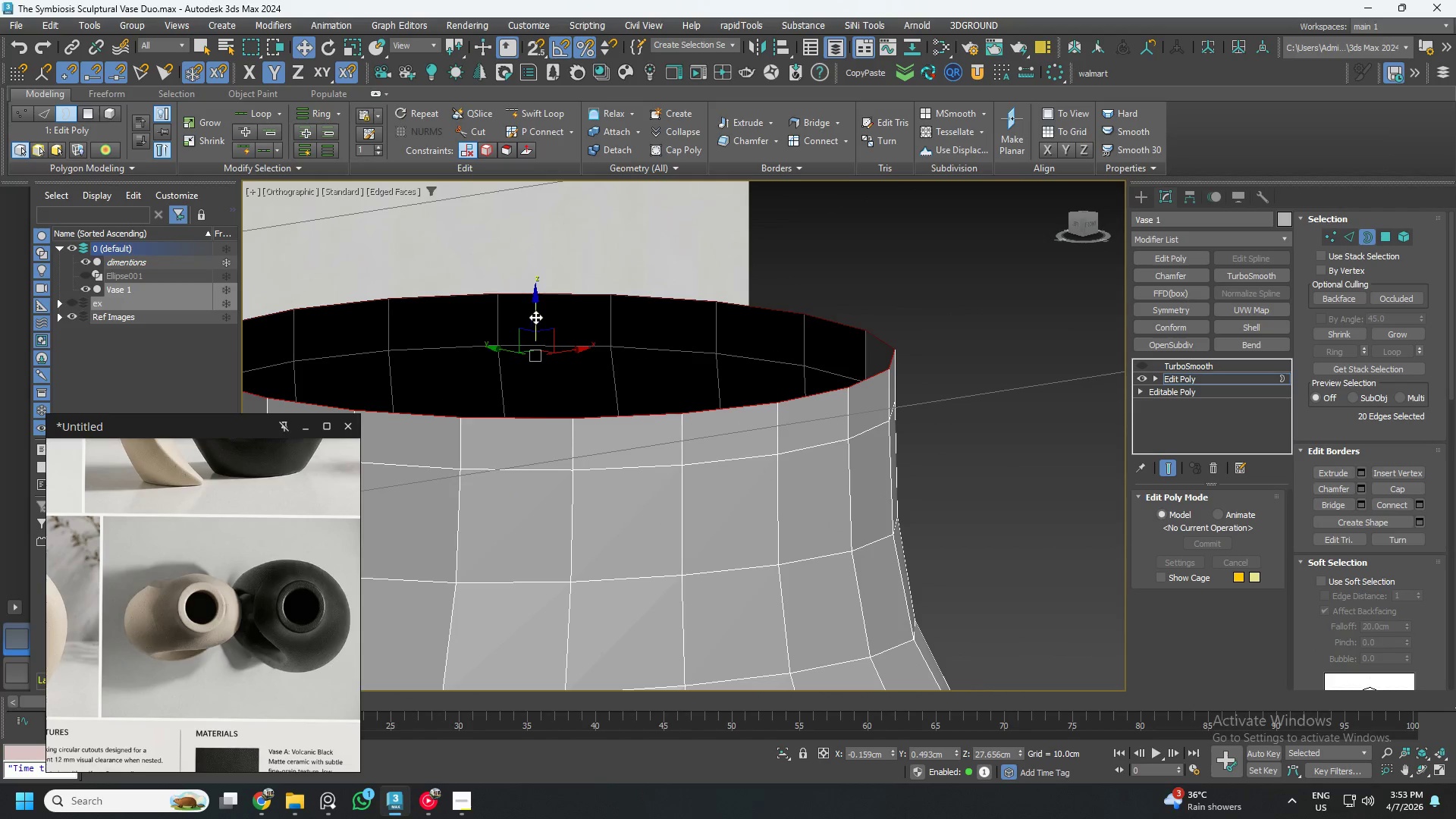 
left_click_drag(start_coordinate=[535, 317], to_coordinate=[536, 310])
 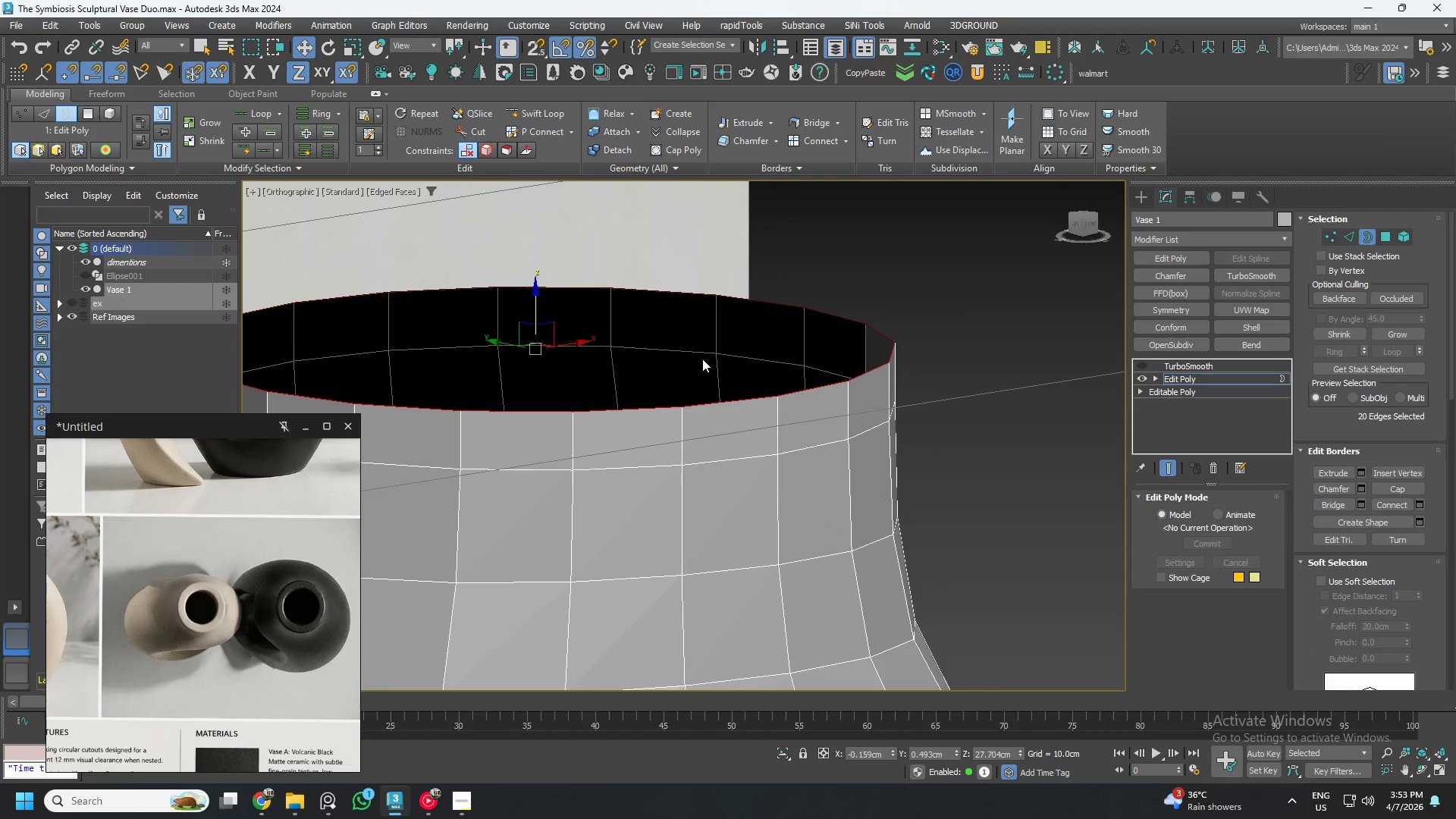 
scroll: coordinate [706, 359], scroll_direction: down, amount: 2.0
 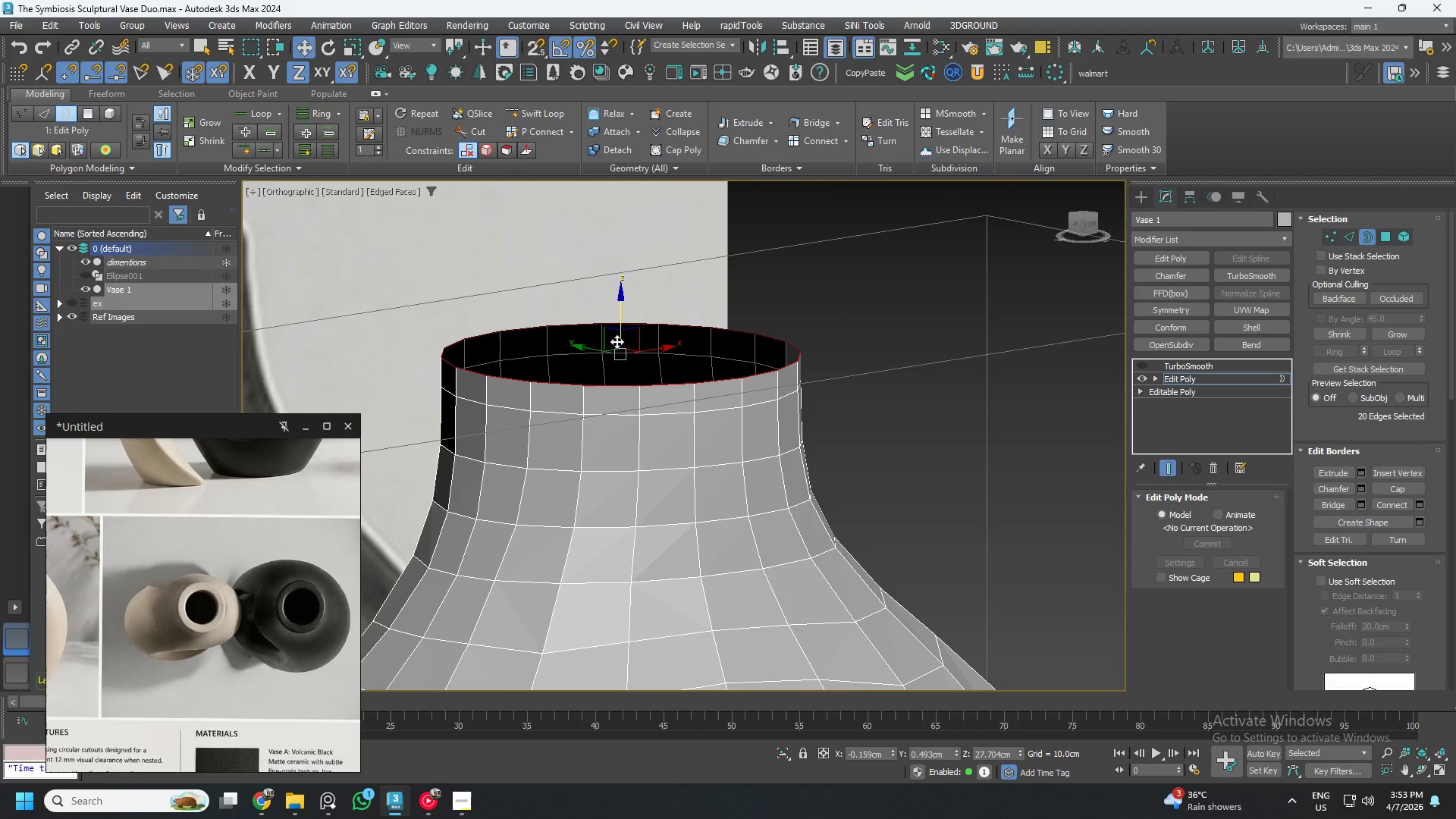 
key(R)
 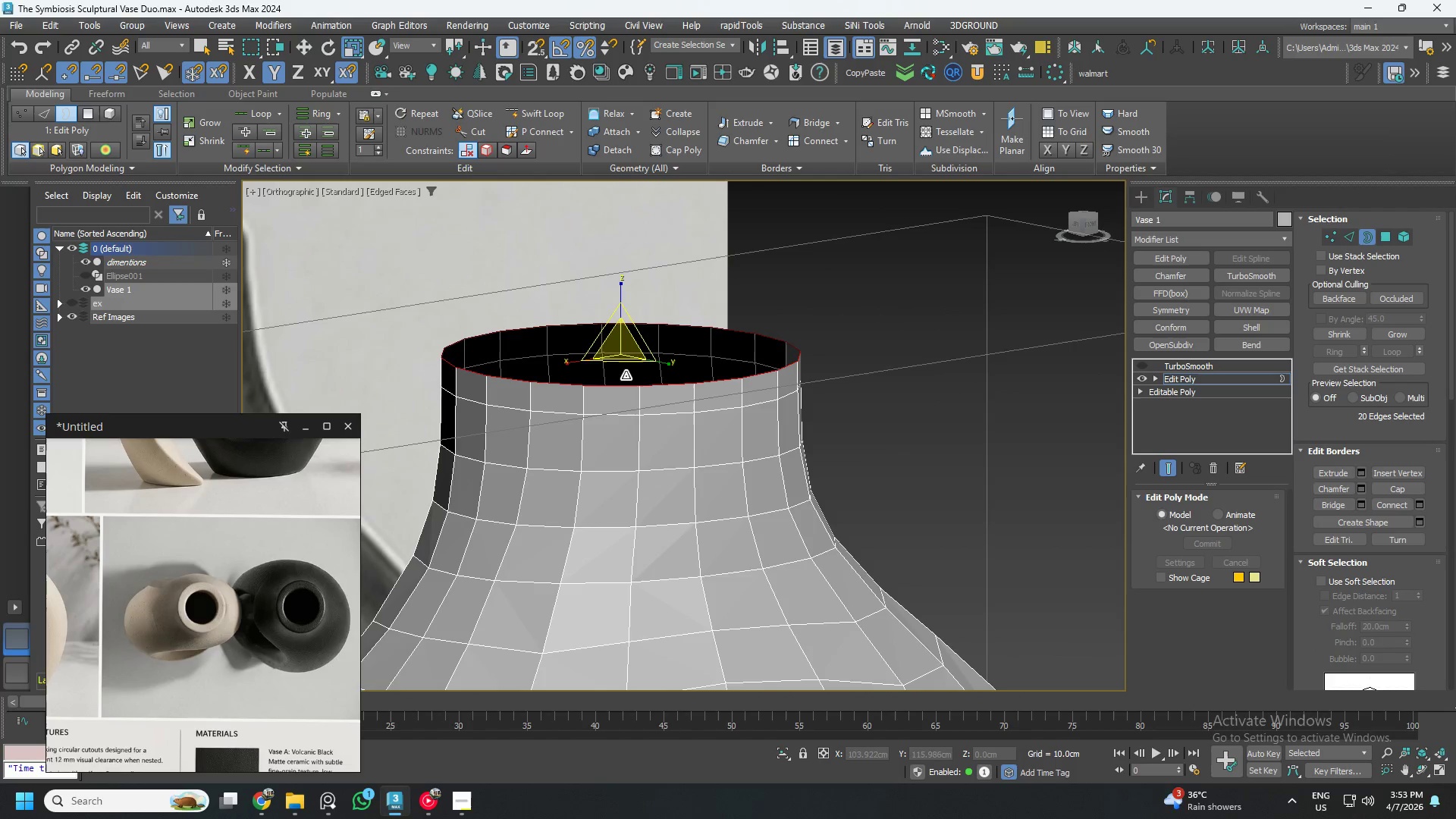 
key(Alt+AltLeft)
 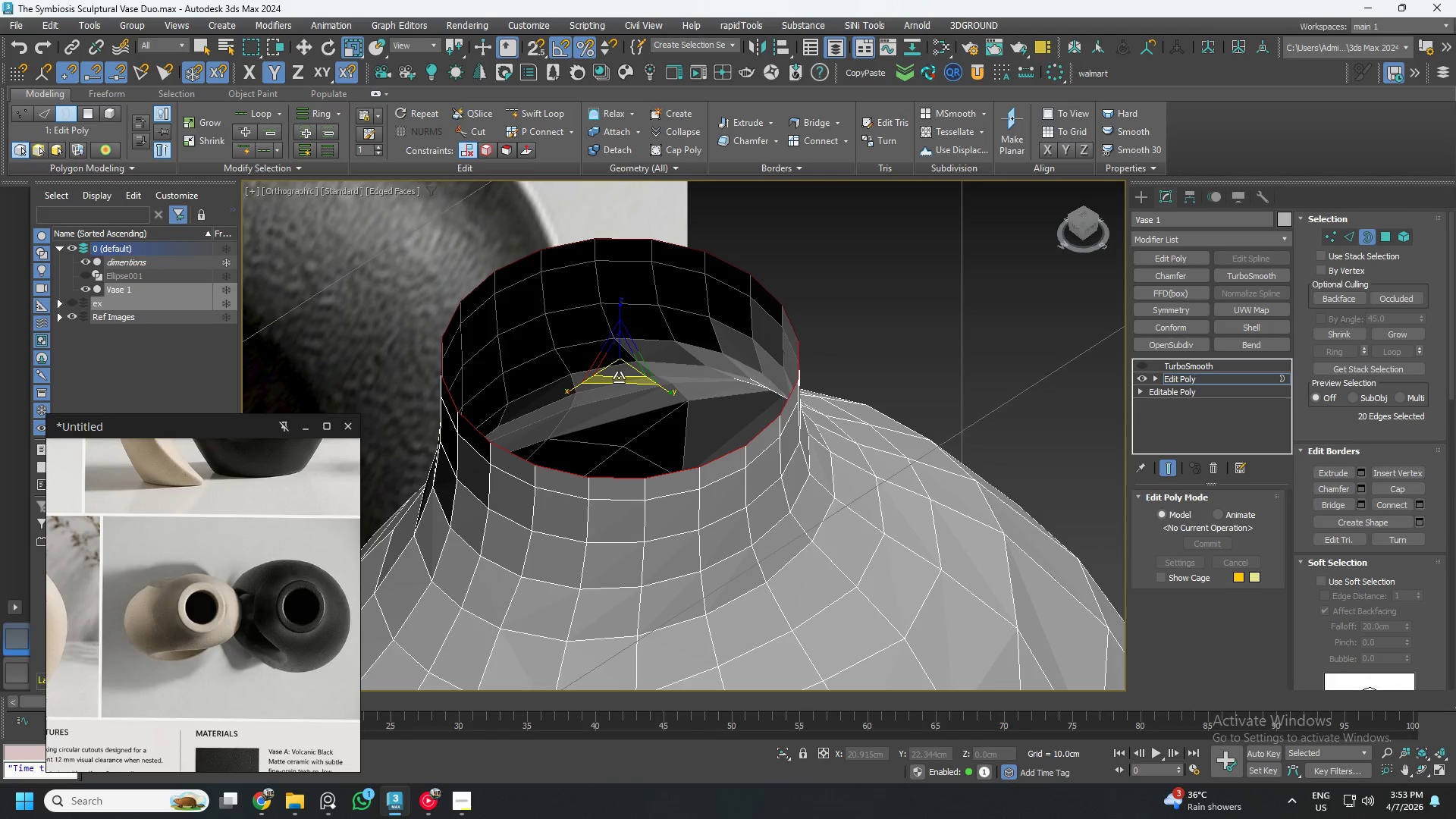 
hold_key(key=ShiftLeft, duration=1.5)
left_click_drag(start_coordinate=[619, 378], to_coordinate=[612, 366])
 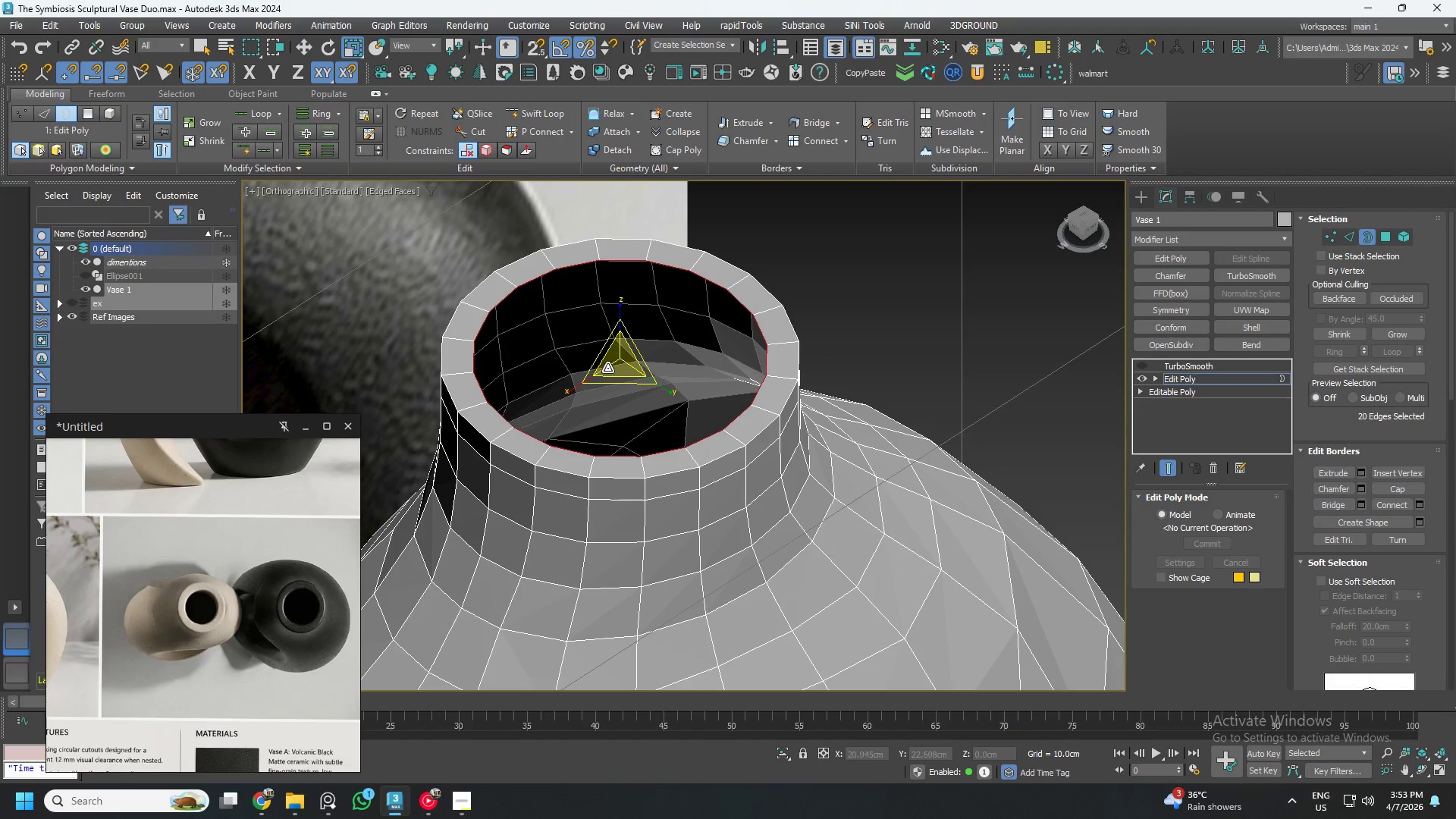 
hold_key(key=ShiftLeft, duration=1.51)
 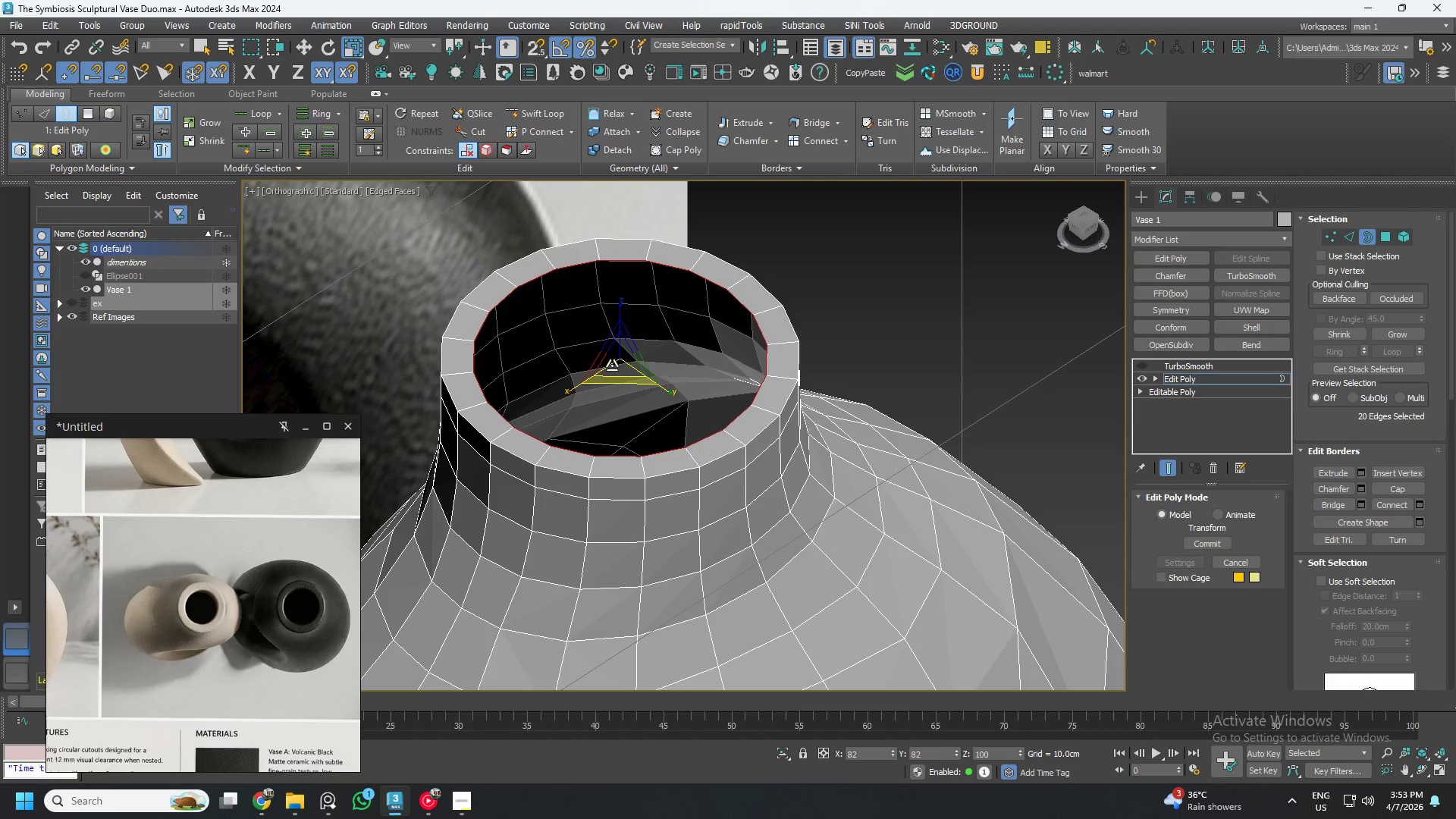 
hold_key(key=ShiftLeft, duration=1.09)